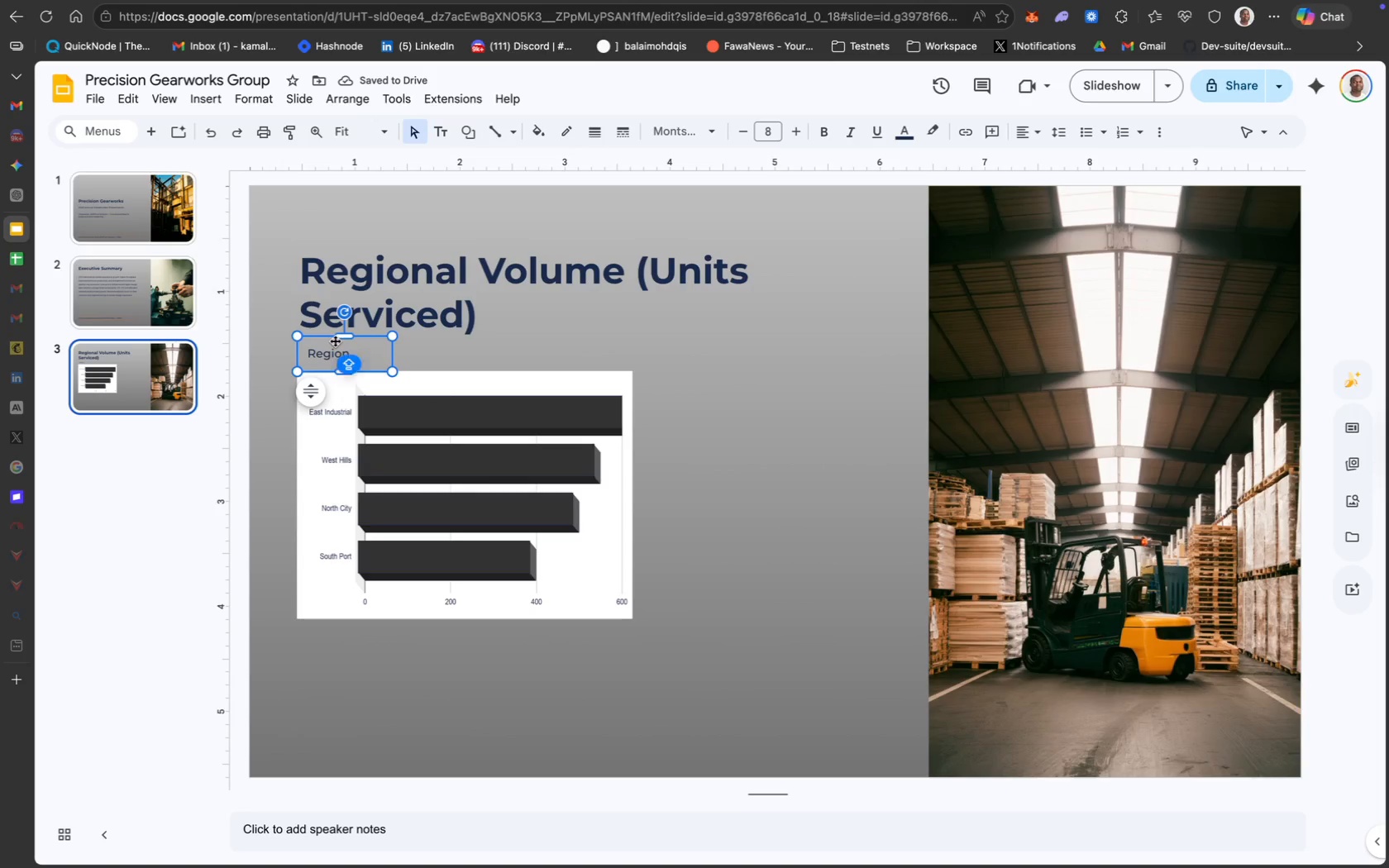 
key(ArrowLeft)
 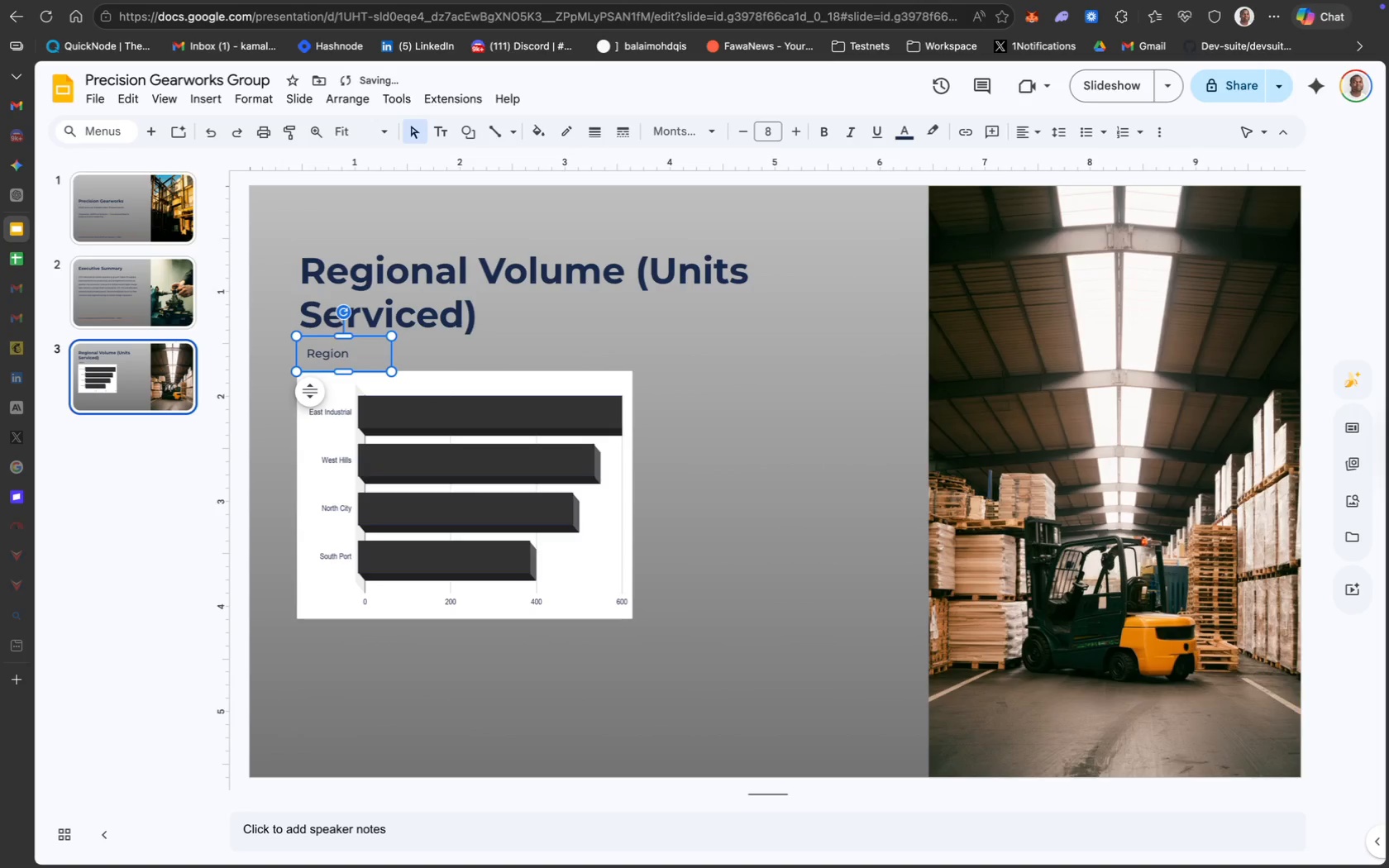 
key(ArrowLeft)
 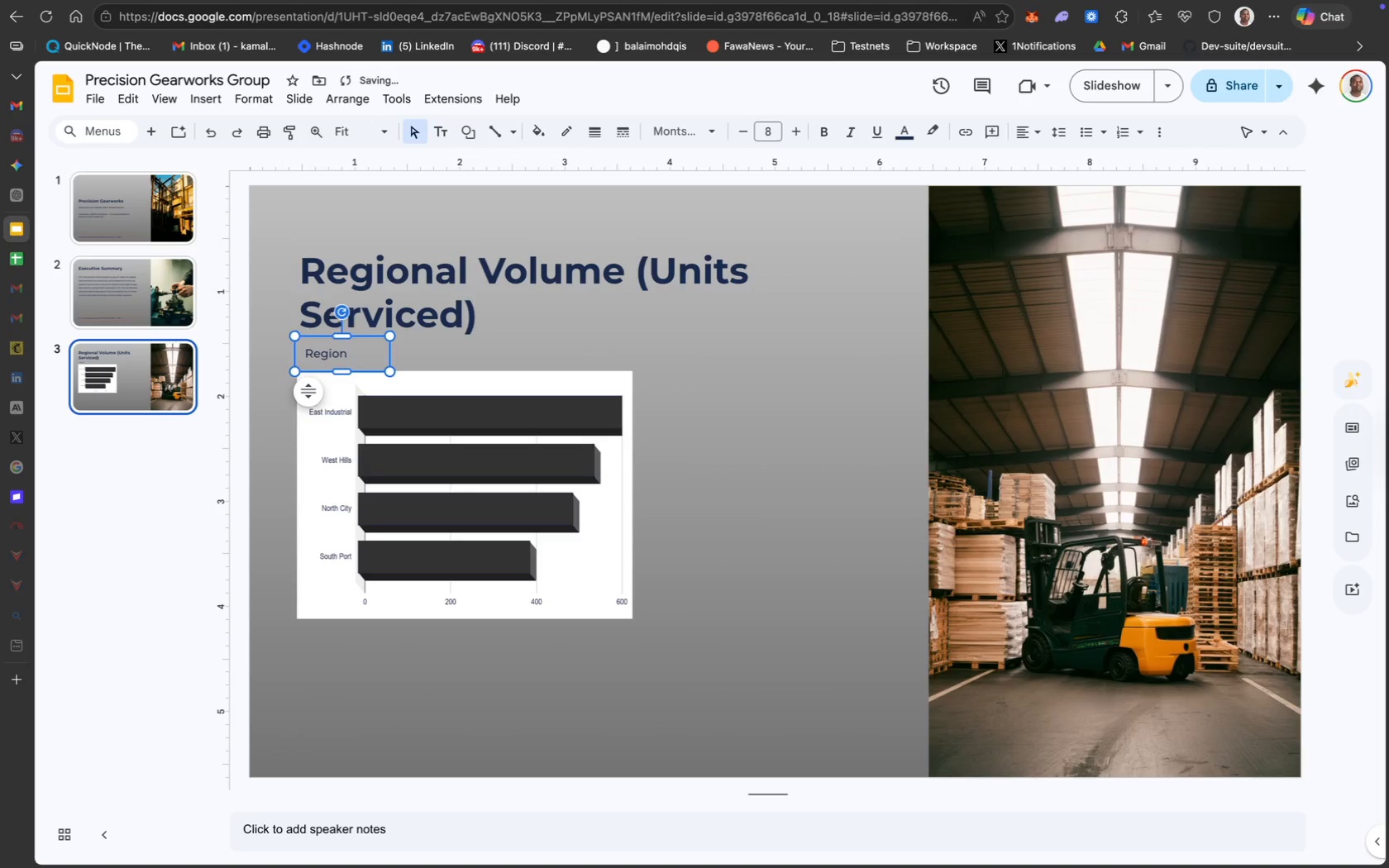 
key(ArrowLeft)
 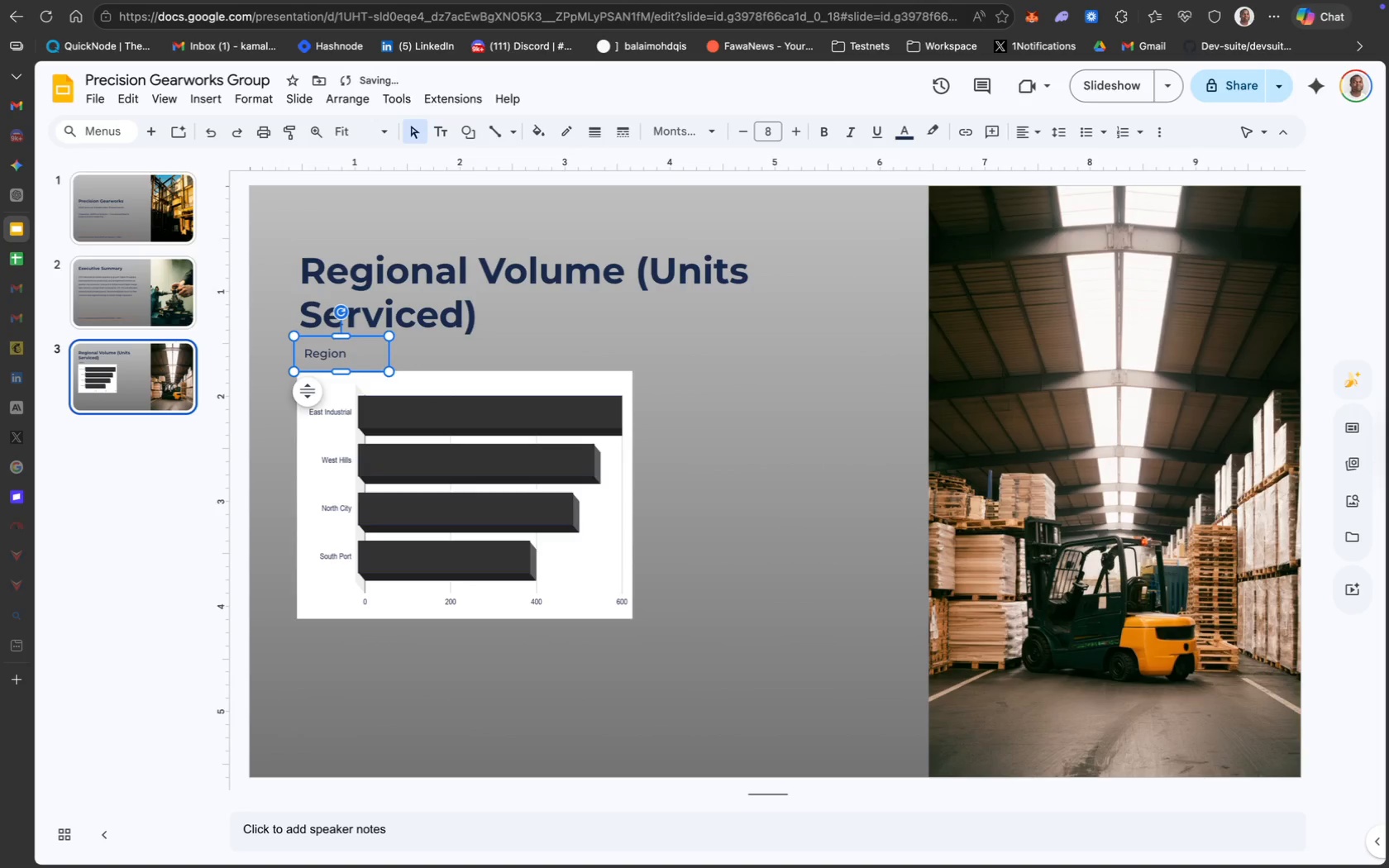 
key(ArrowLeft)
 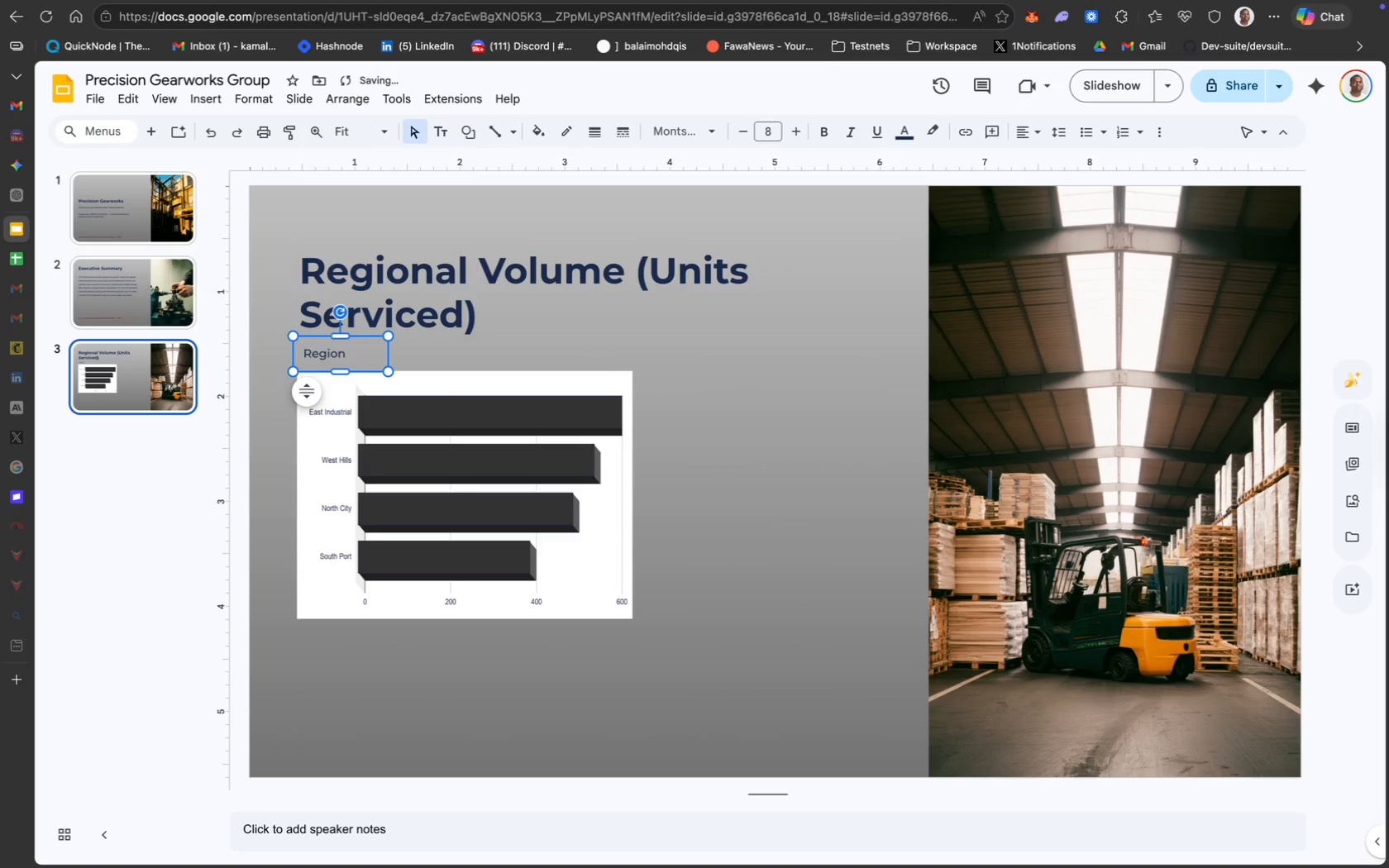 
key(ArrowLeft)
 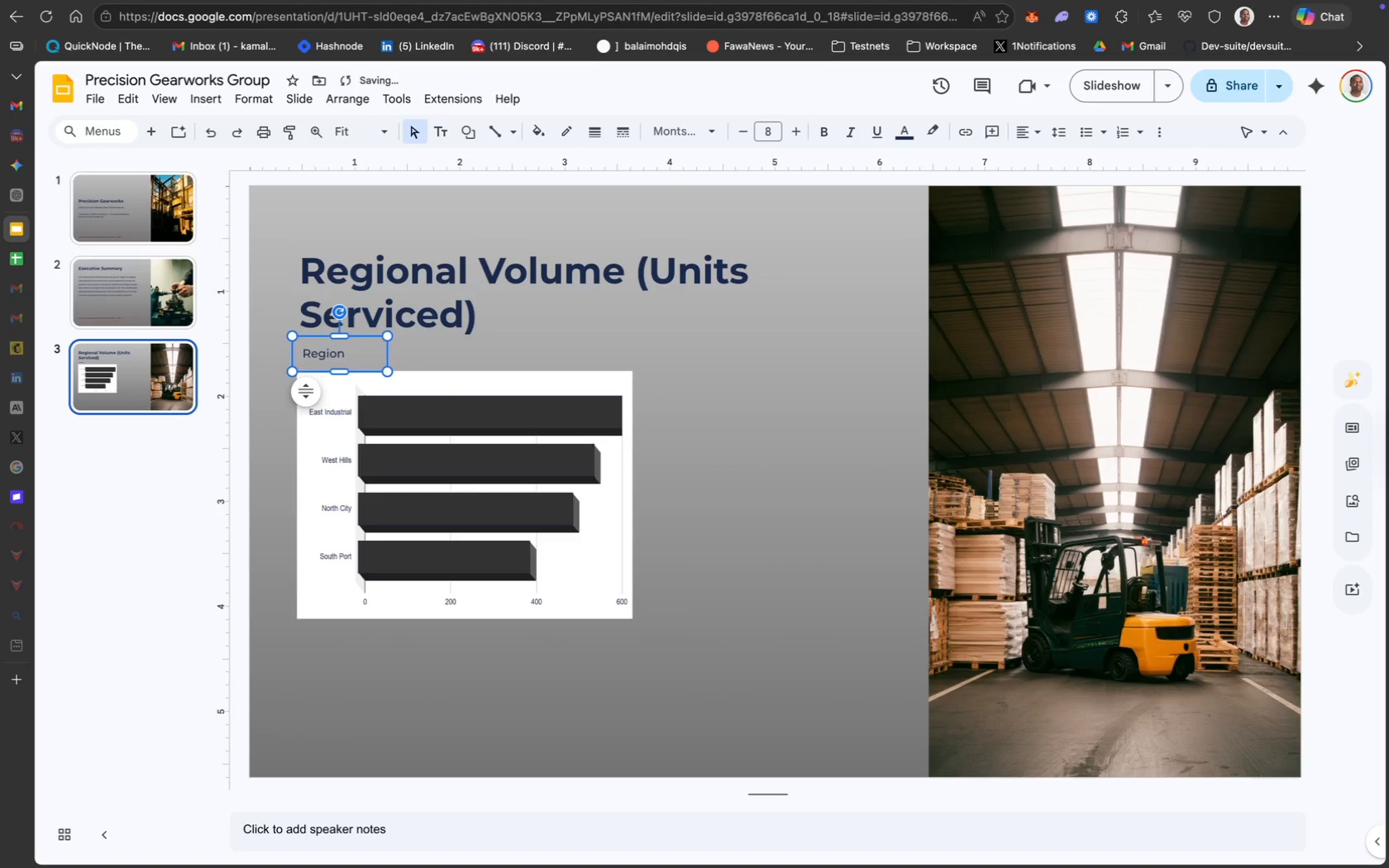 
key(ArrowLeft)
 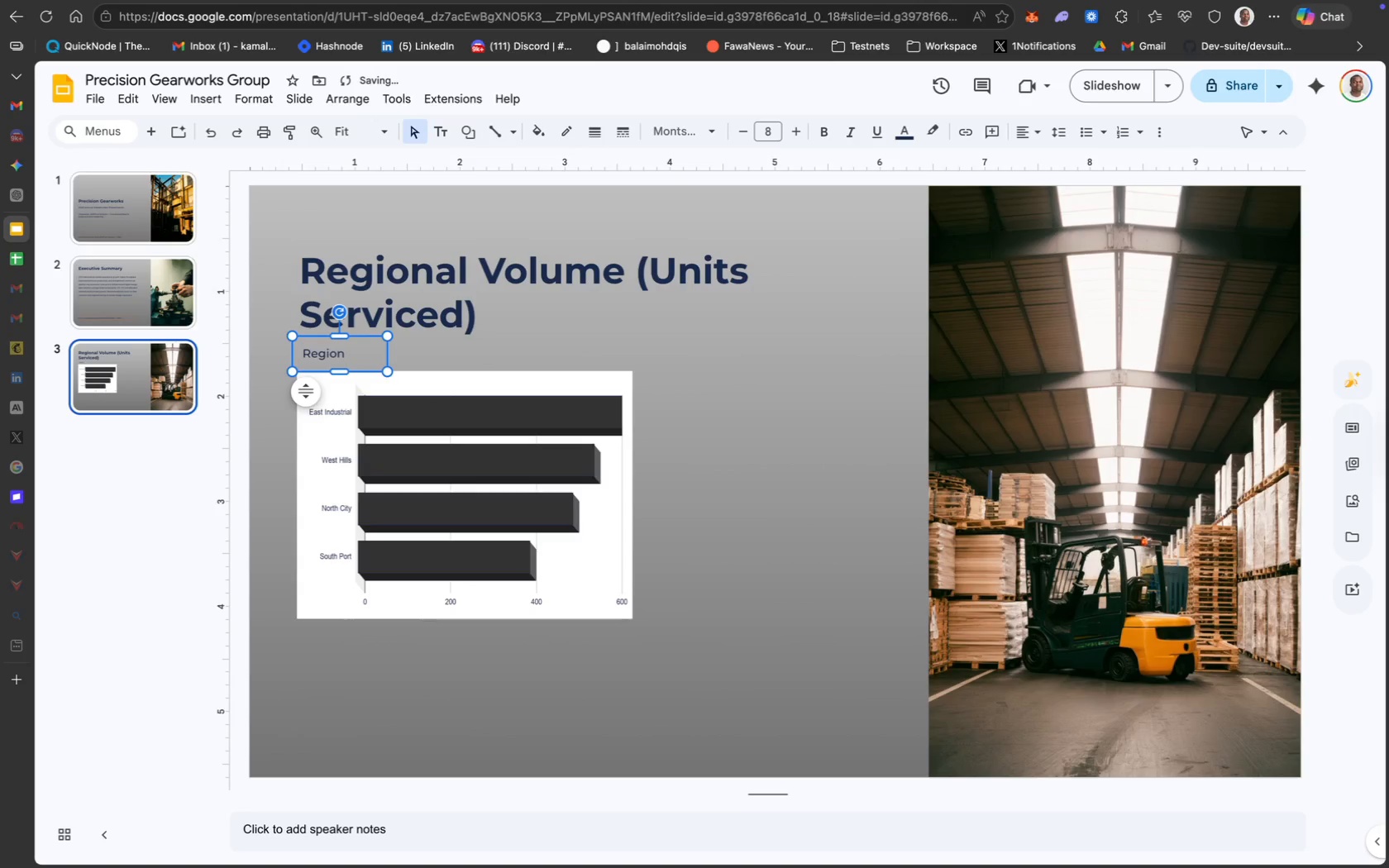 
key(ArrowLeft)
 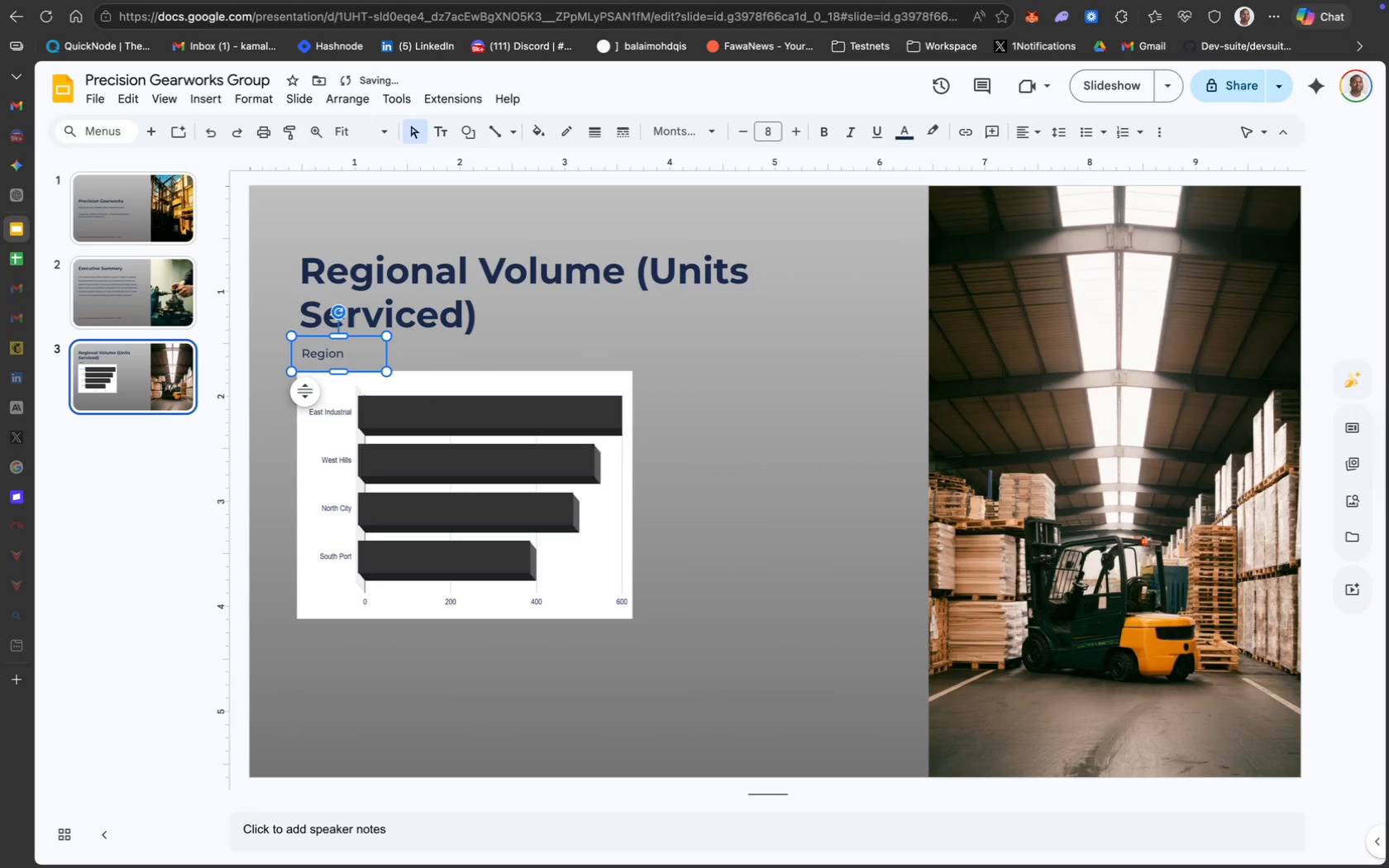 
key(ArrowLeft)
 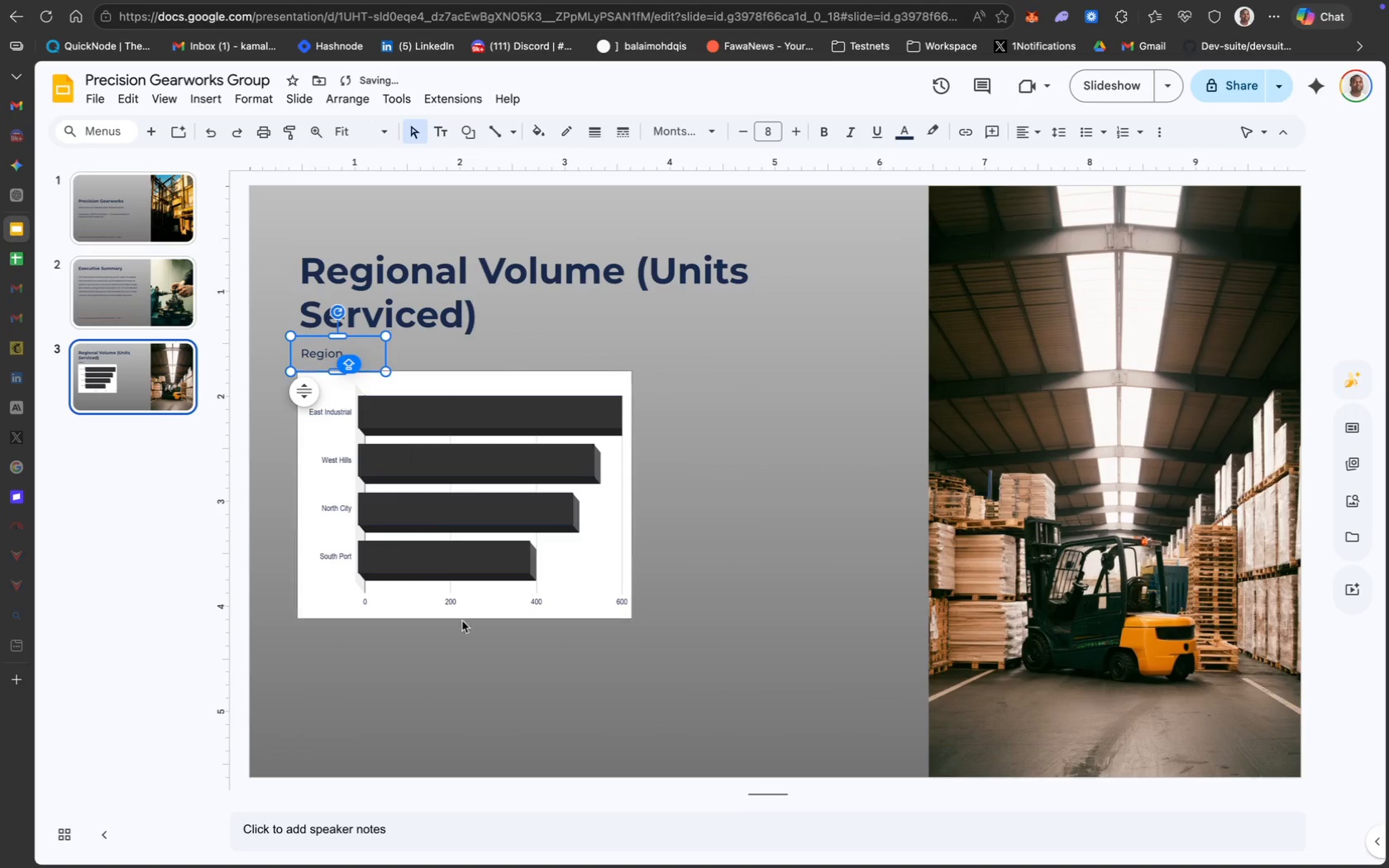 
left_click([489, 681])
 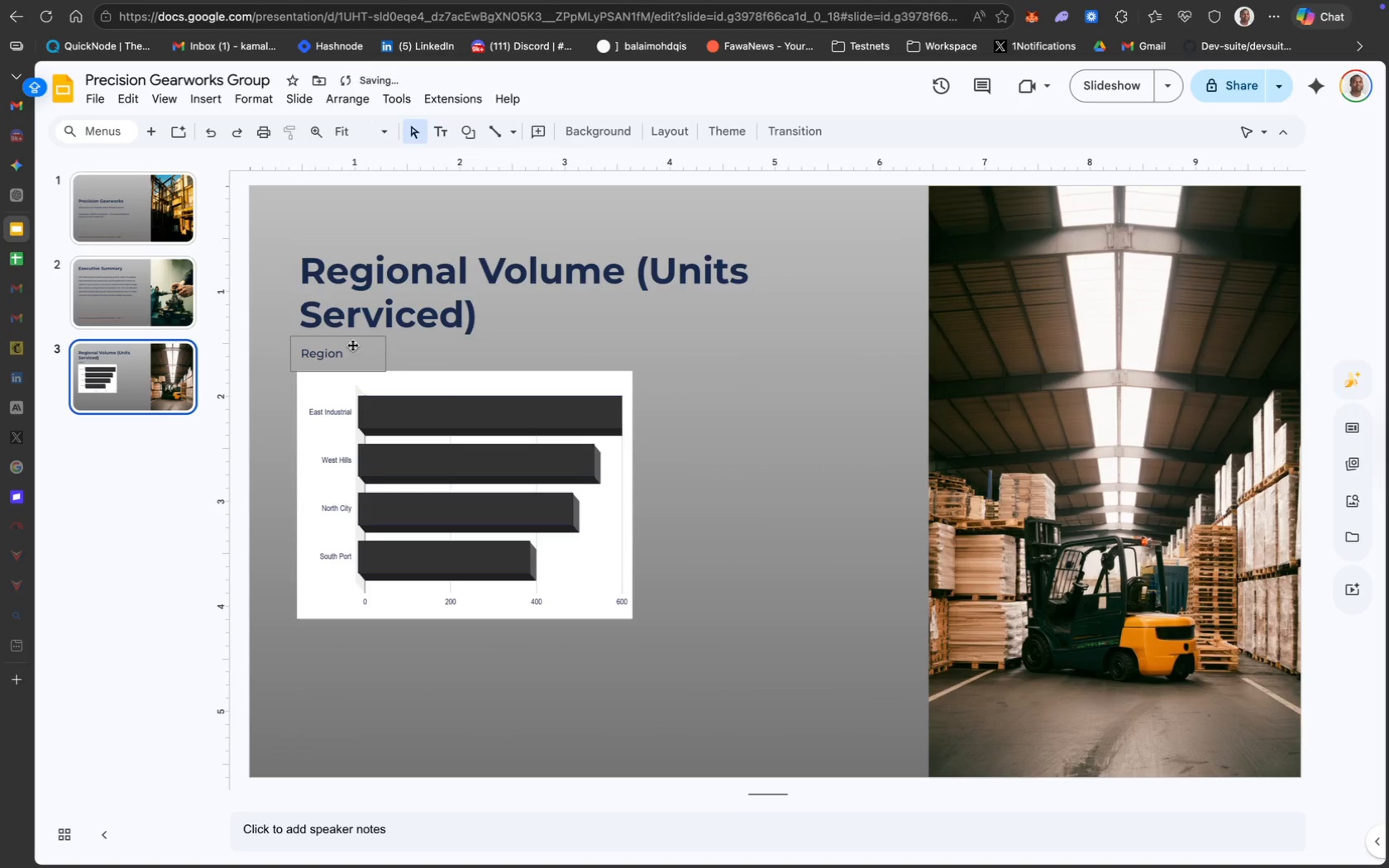 
key(Meta+D)
 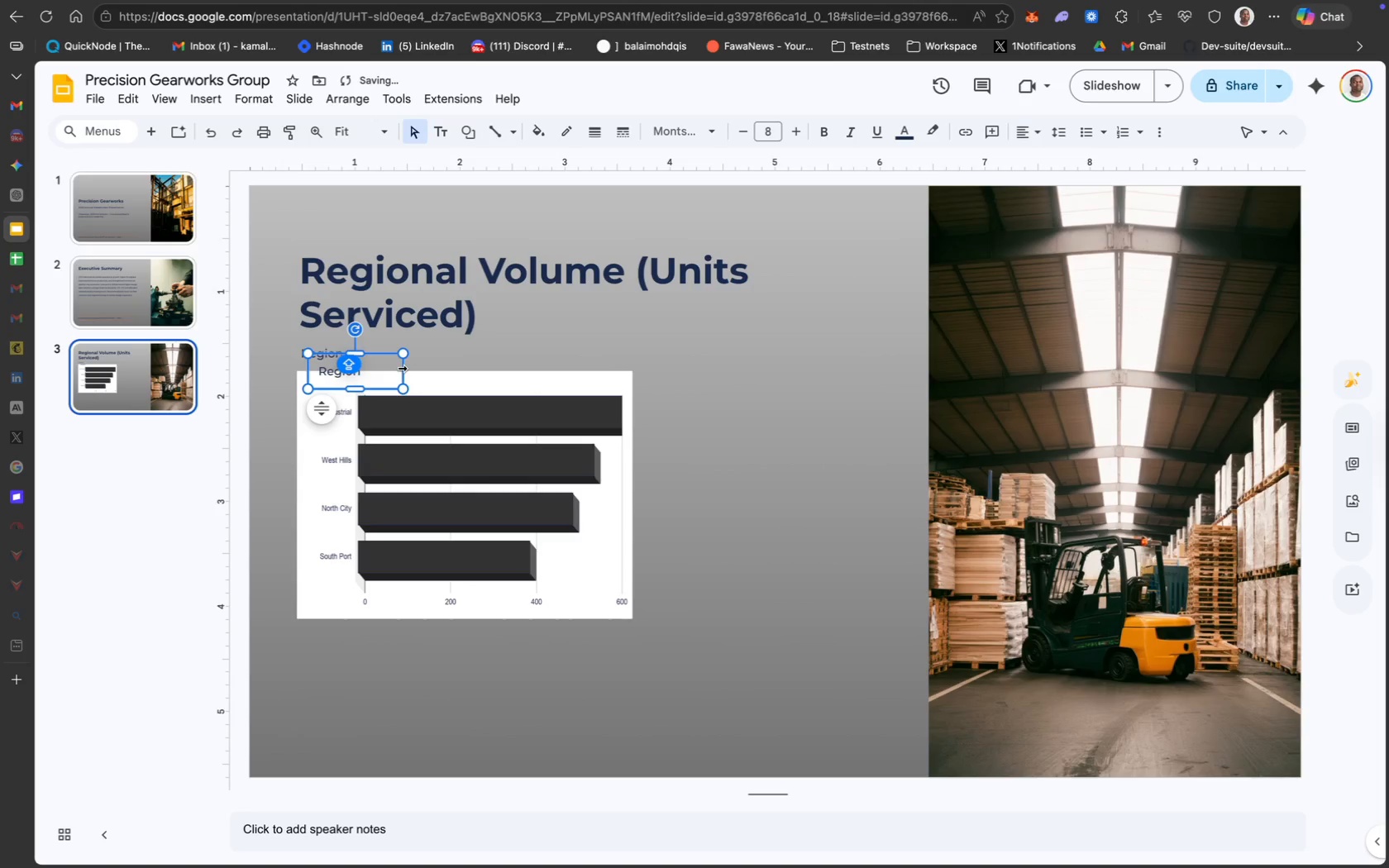 
left_click_drag(start_coordinate=[385, 352], to_coordinate=[492, 633])
 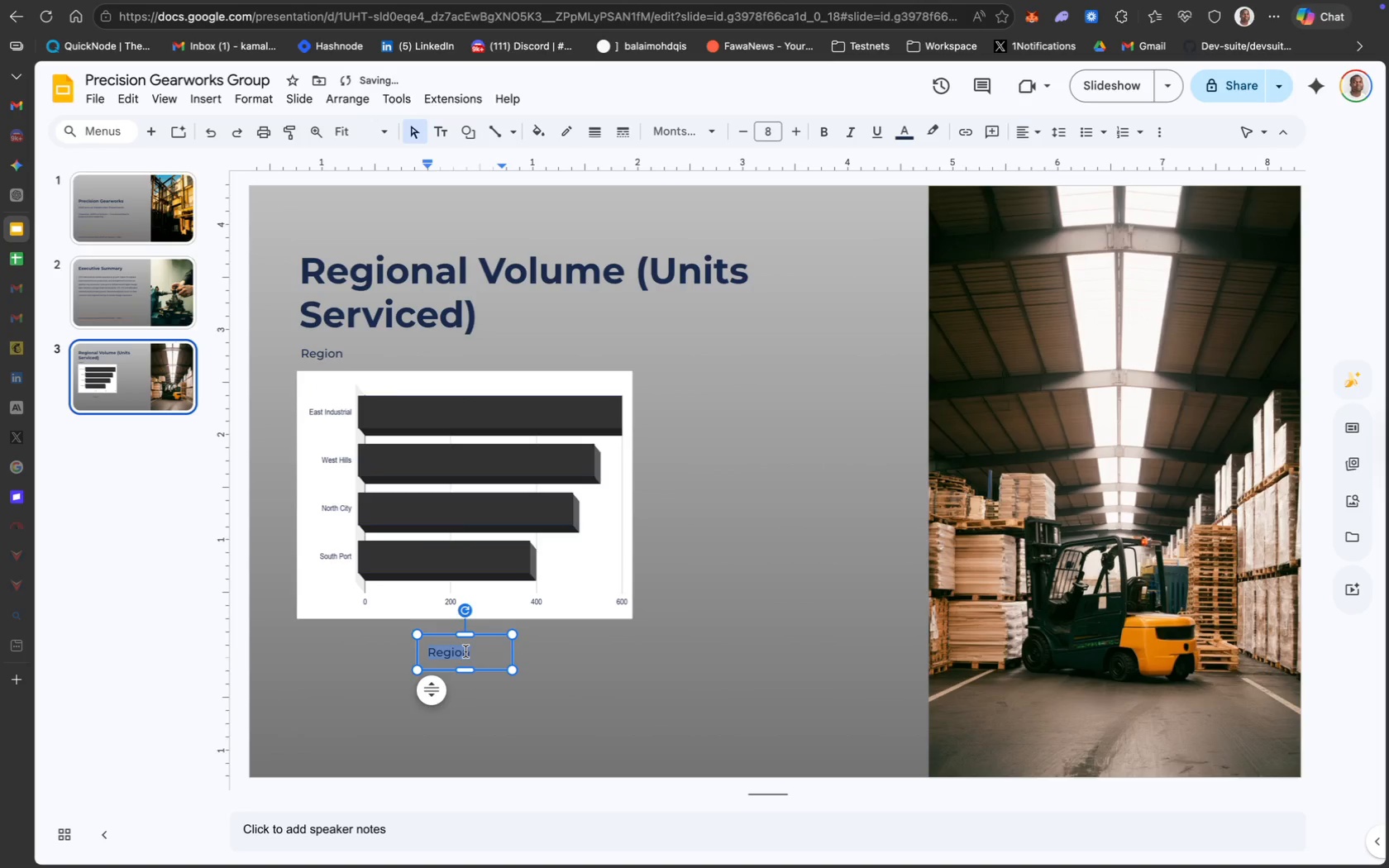 
key(Meta+A)
 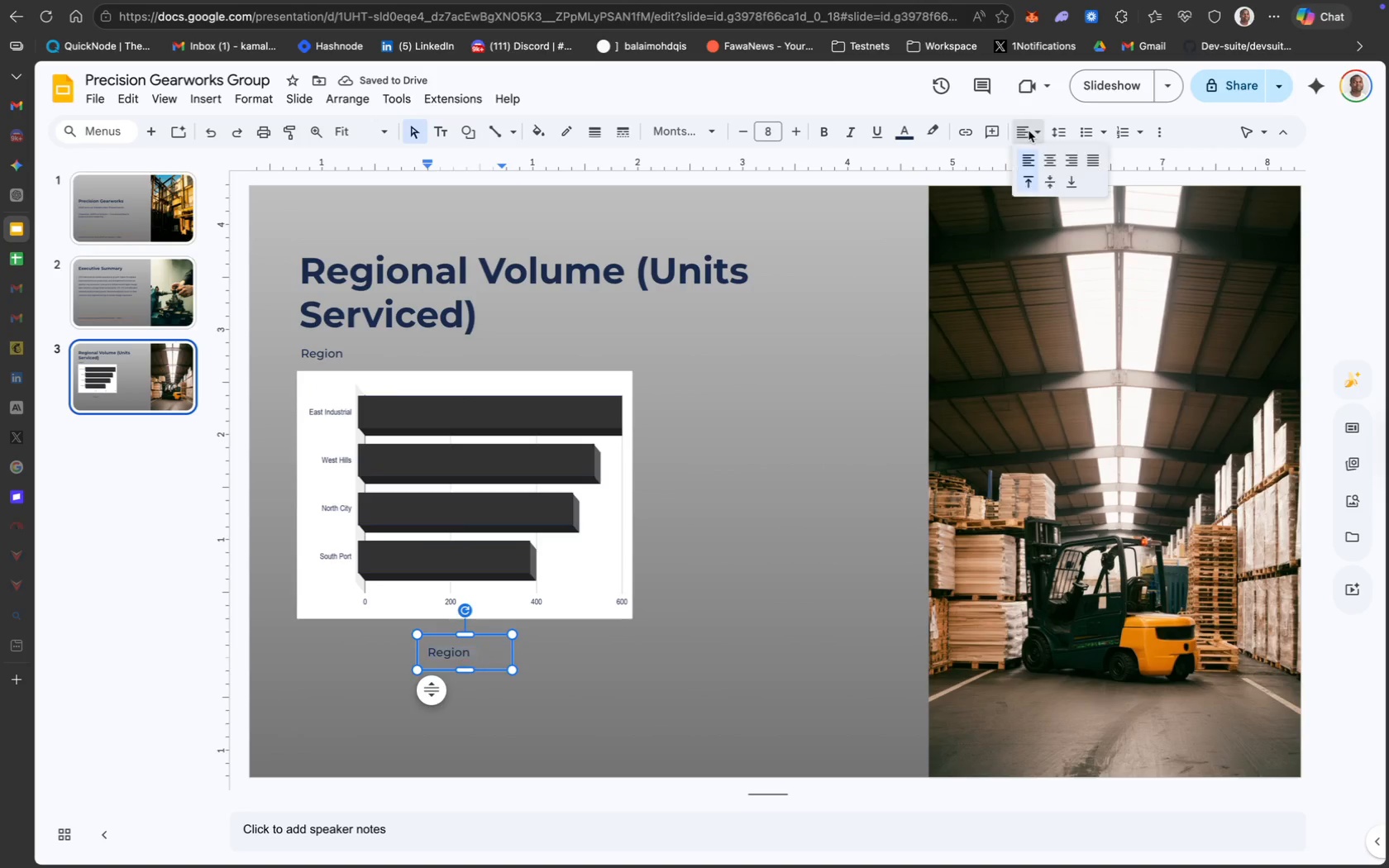 
left_click([1046, 156])
 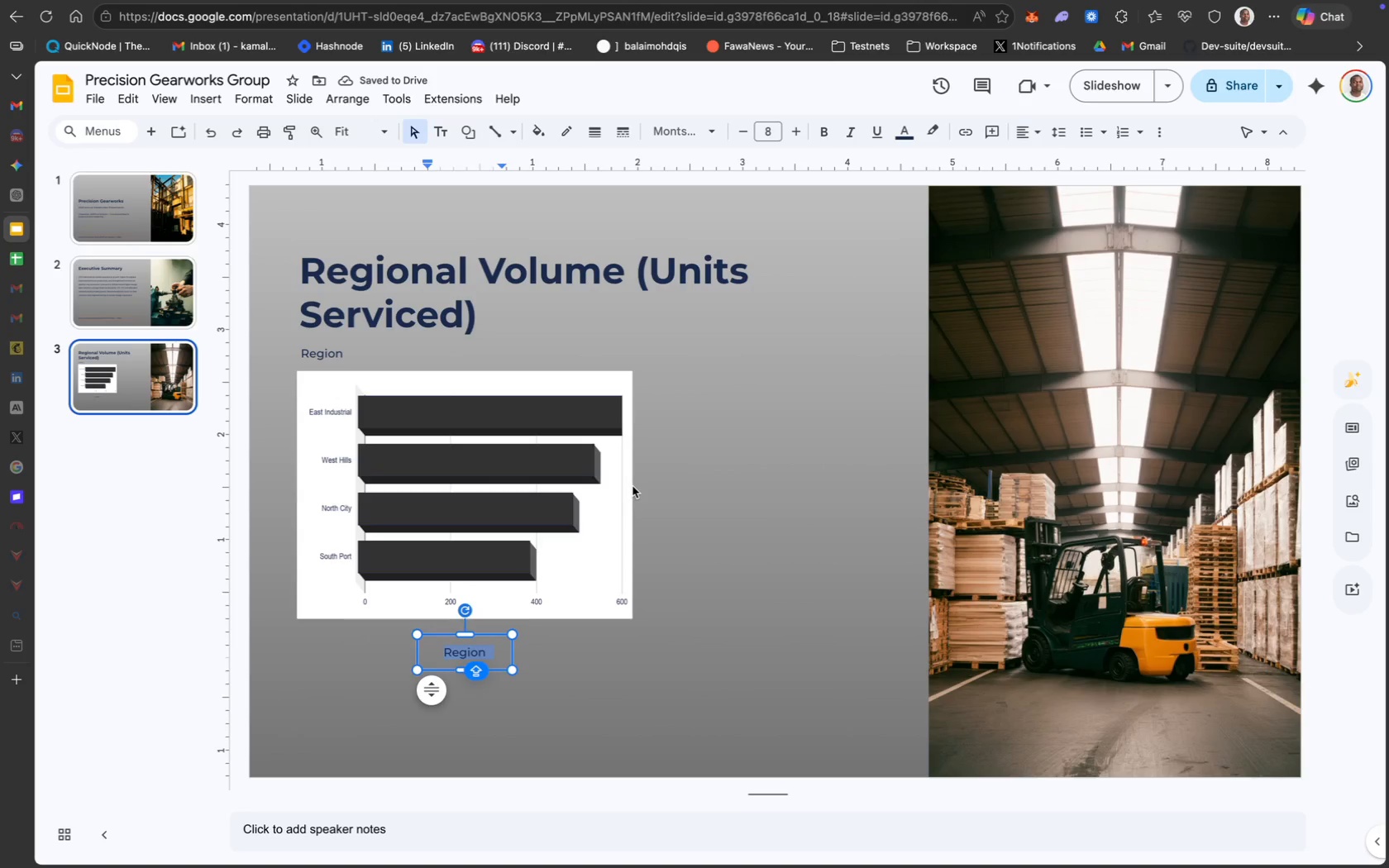 
type(Units Serviced)
 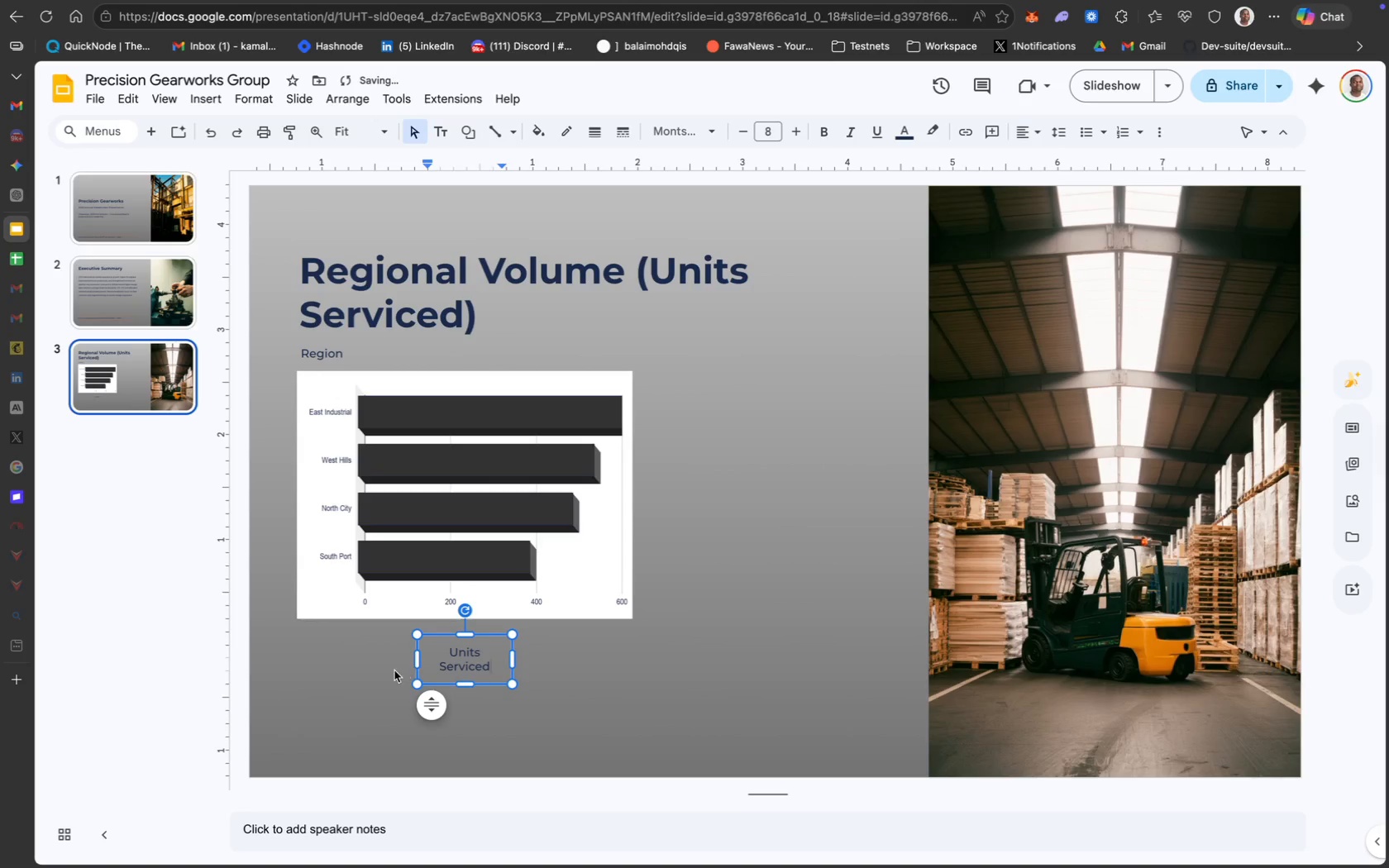 
left_click_drag(start_coordinate=[415, 658], to_coordinate=[405, 658])
 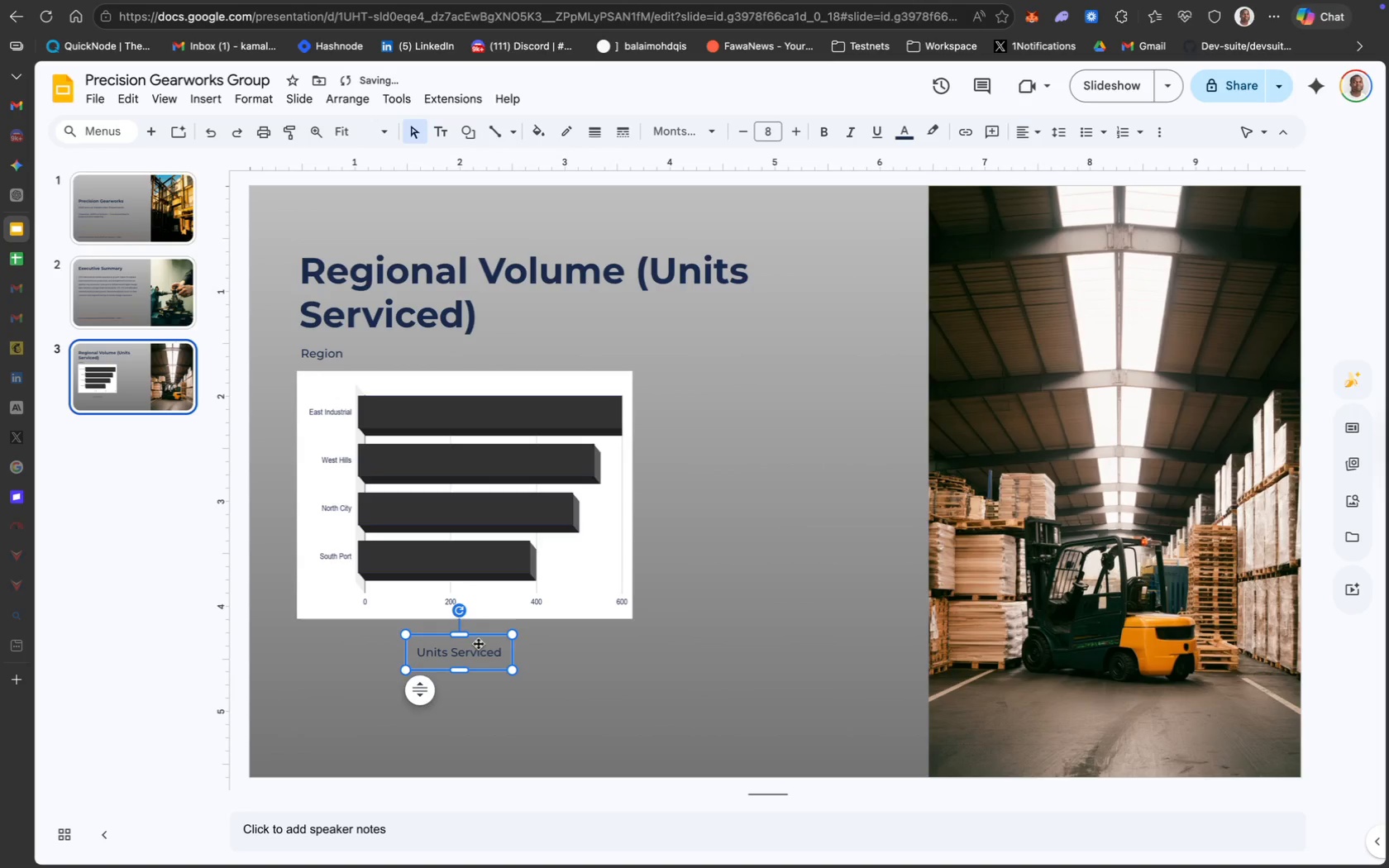 
left_click([477, 650])
 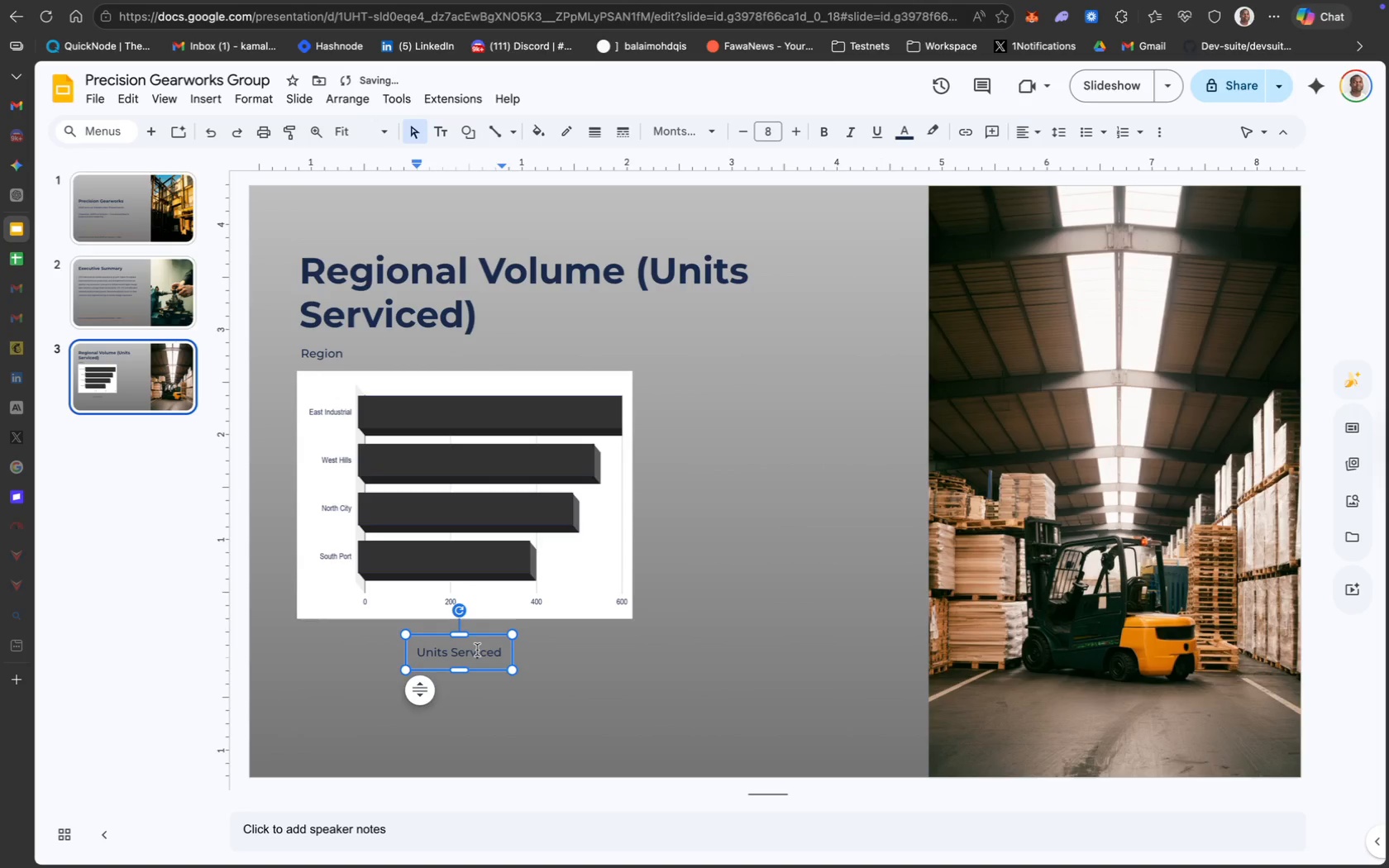 
key(Meta+A)
 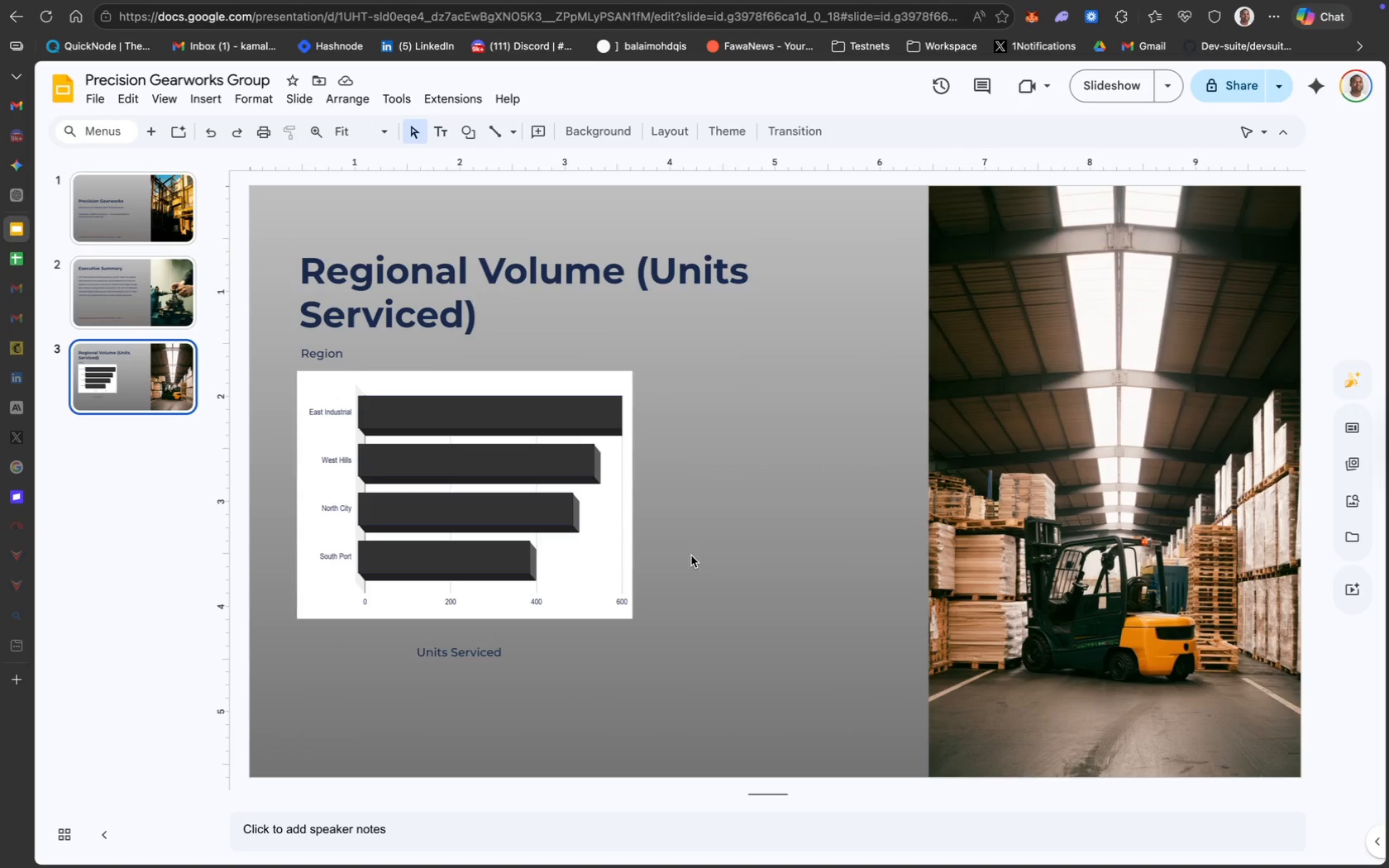 
wait(5.28)
 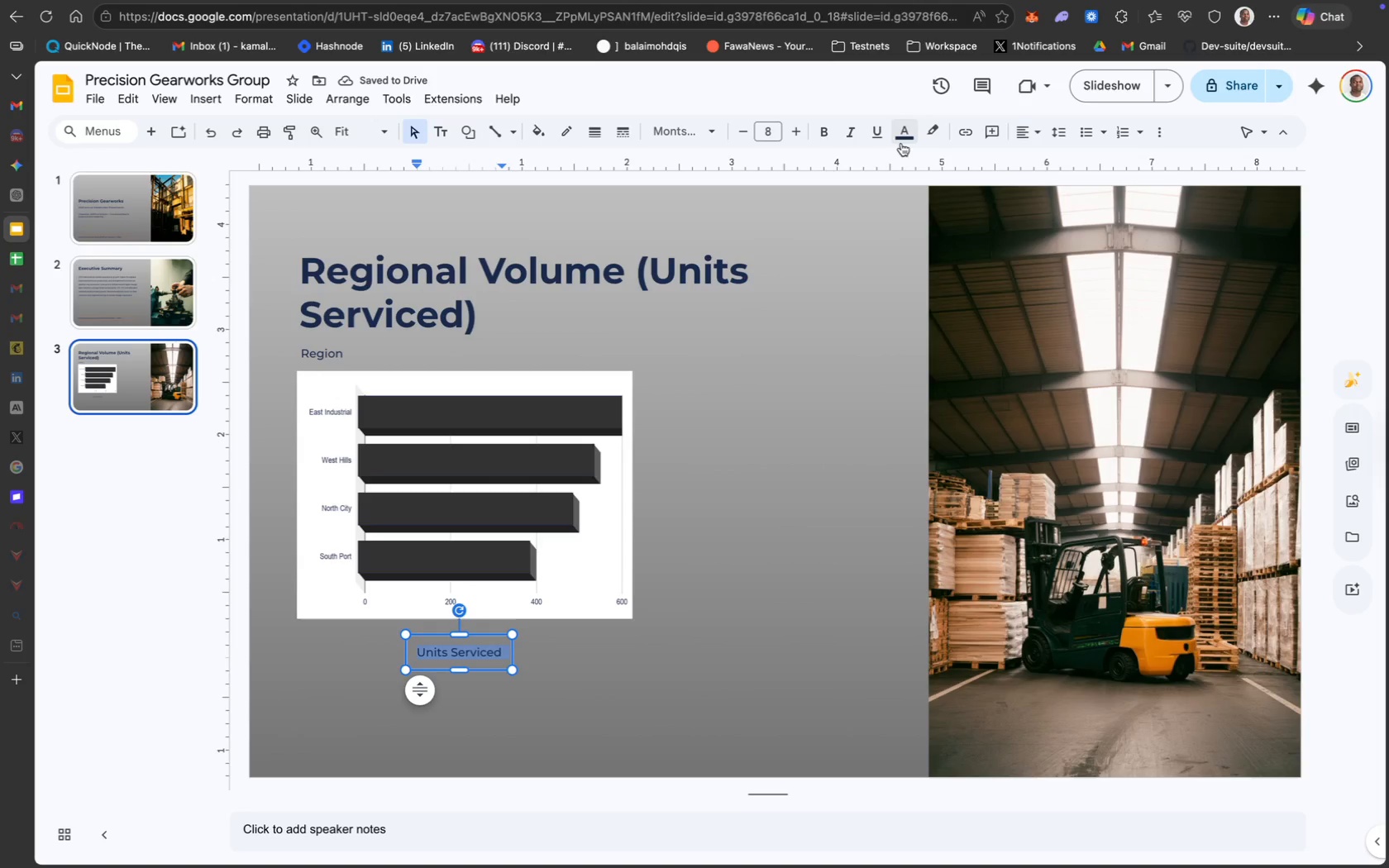 
left_click([488, 637])
 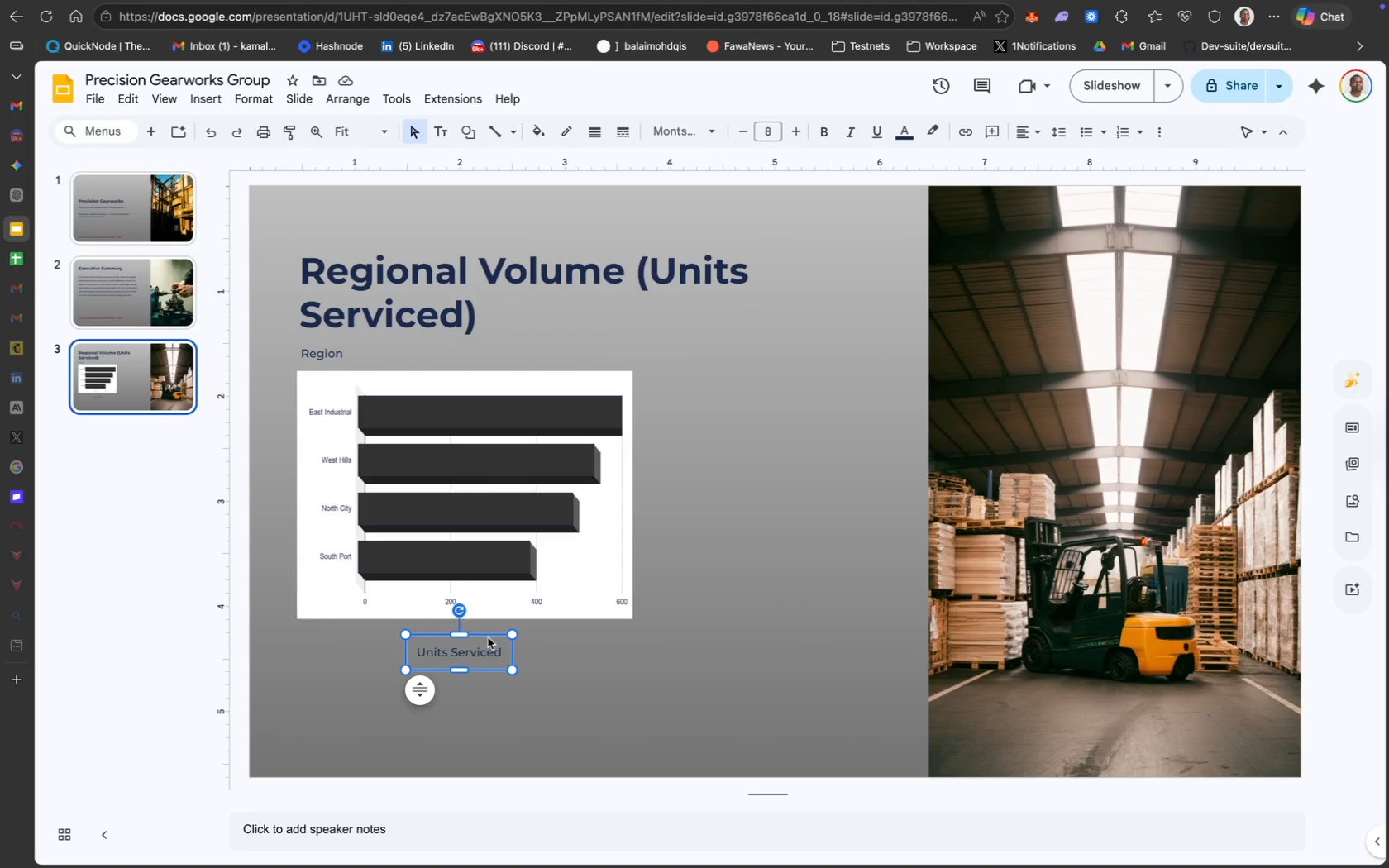 
key(ArrowUp)
 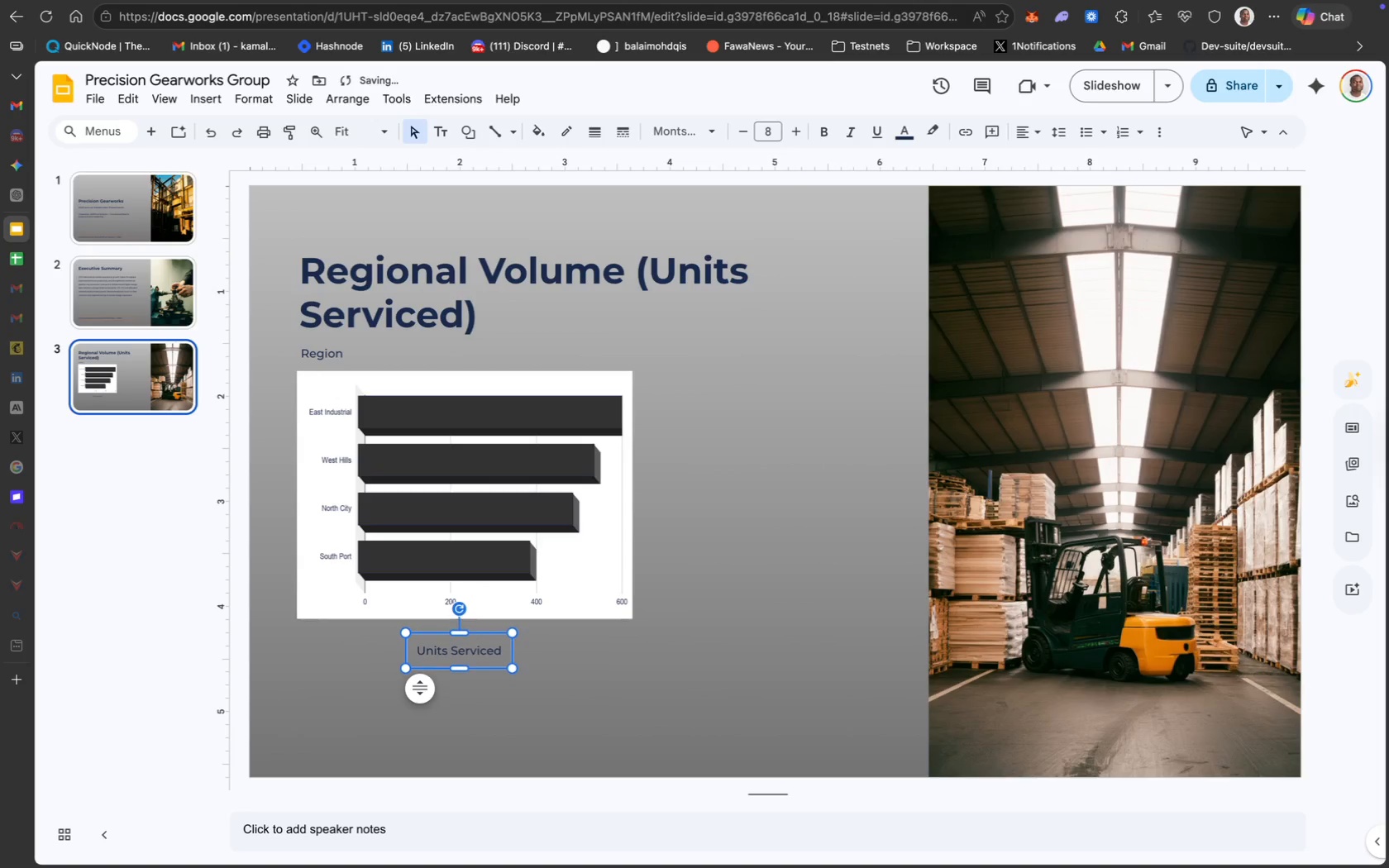 
key(ArrowUp)
 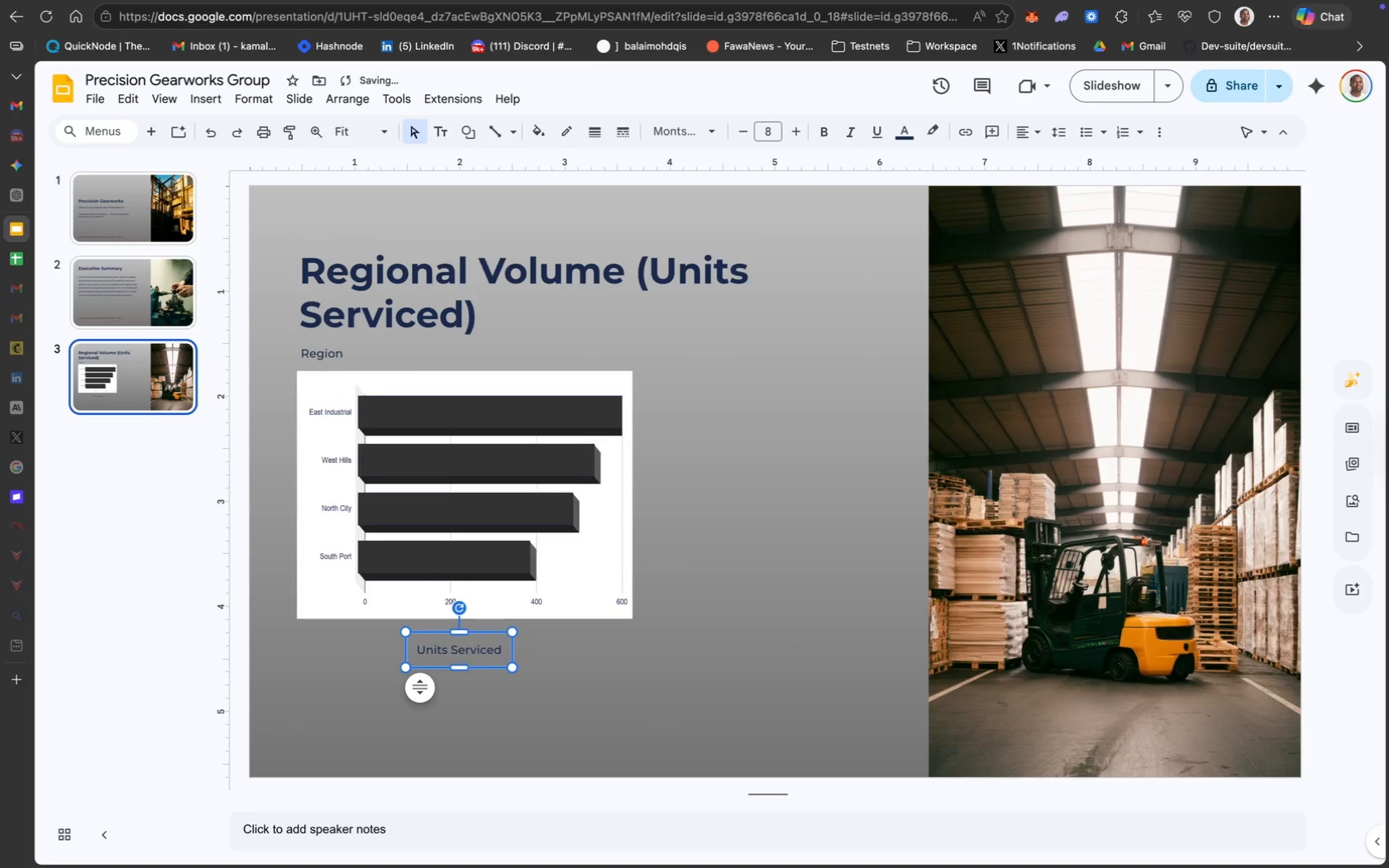 
key(ArrowUp)
 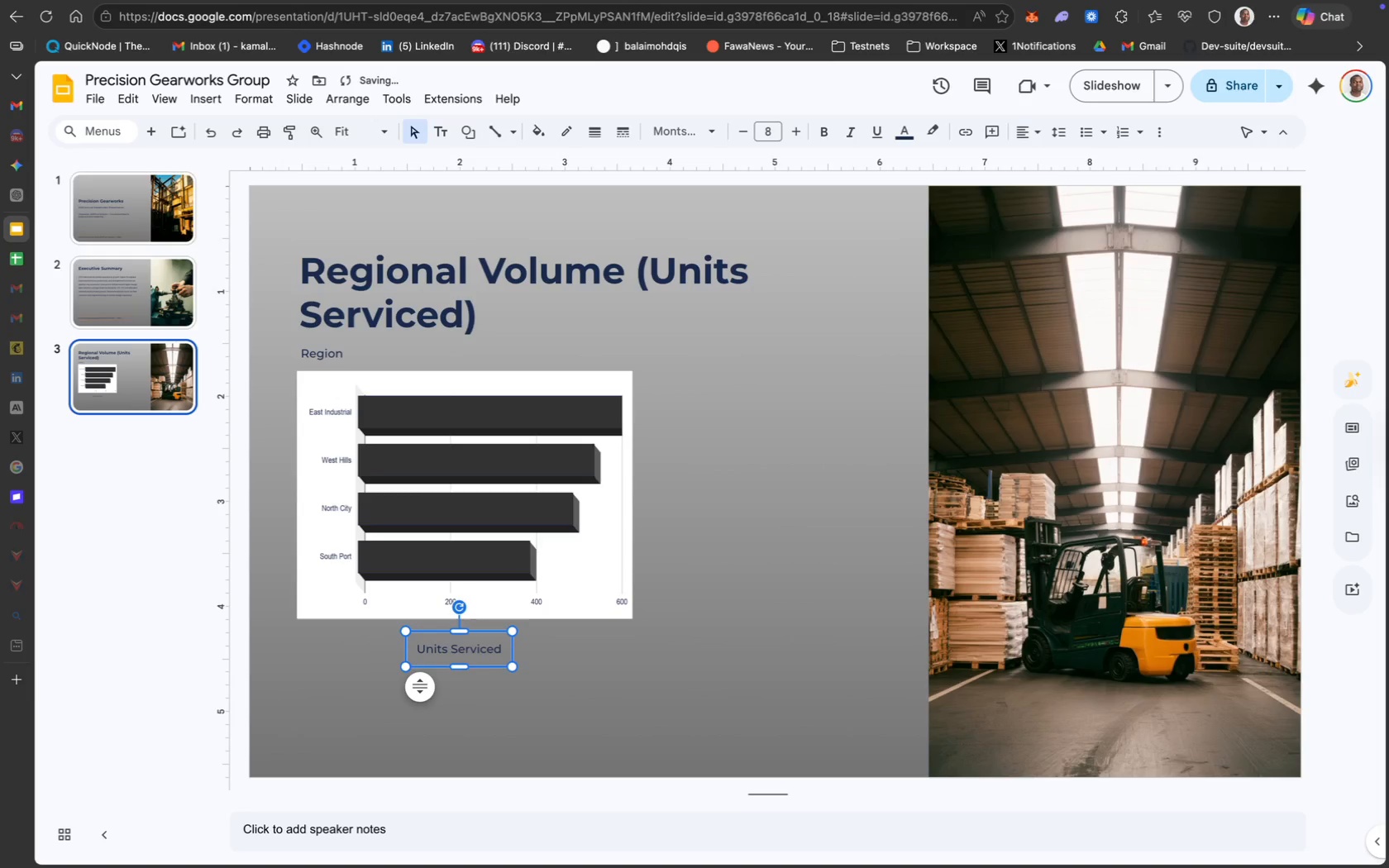 
key(ArrowUp)
 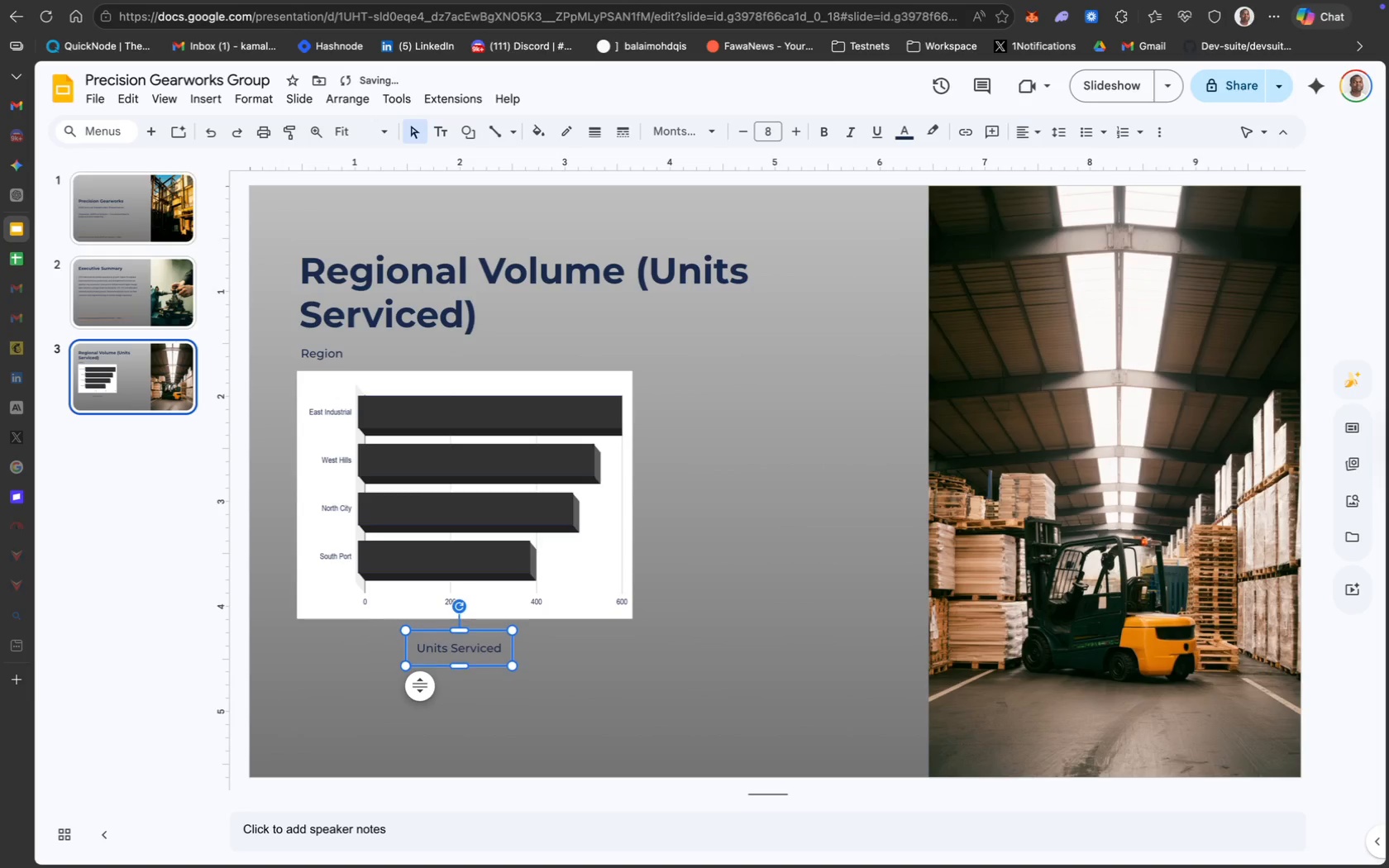 
key(ArrowUp)
 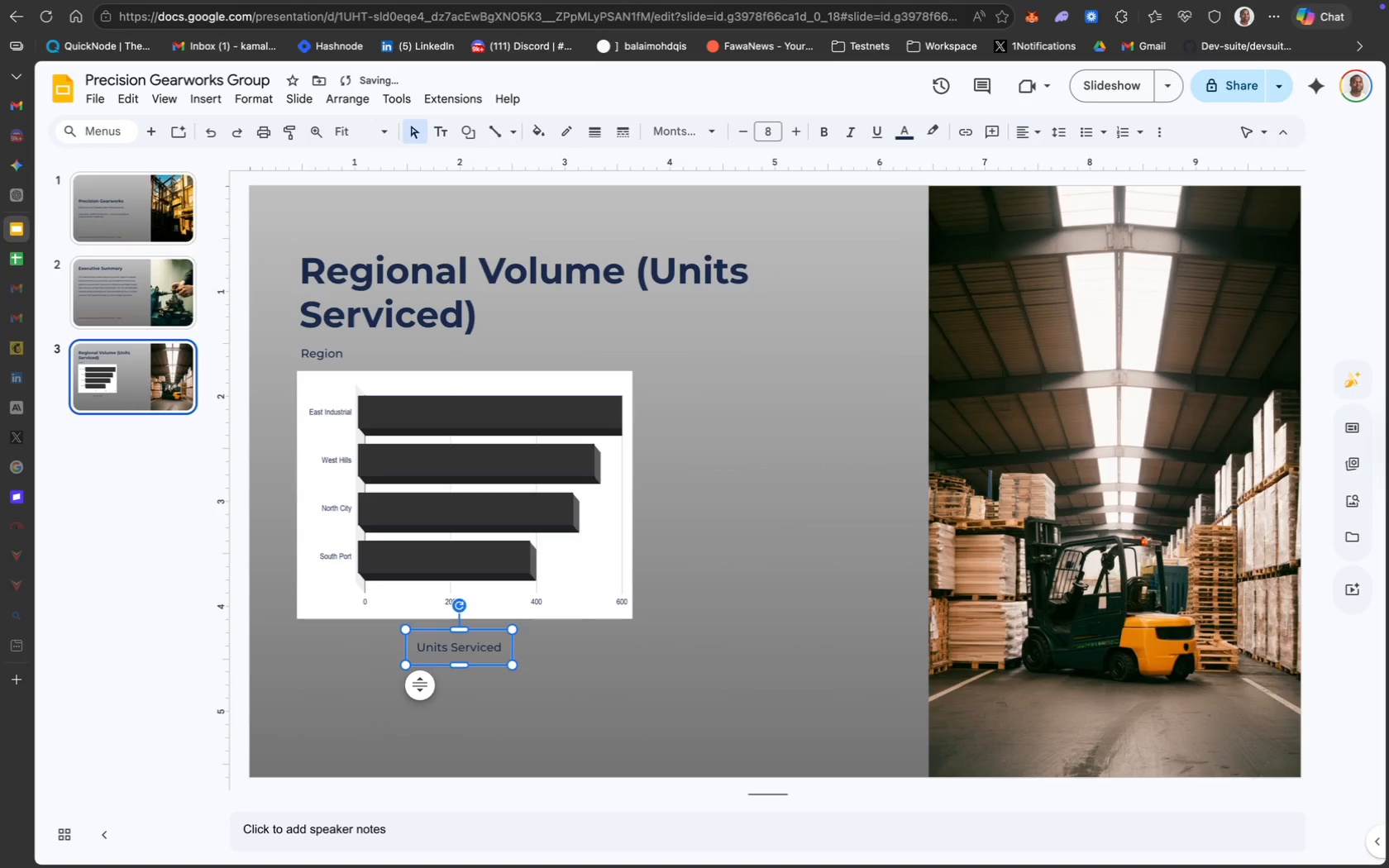 
key(ArrowUp)
 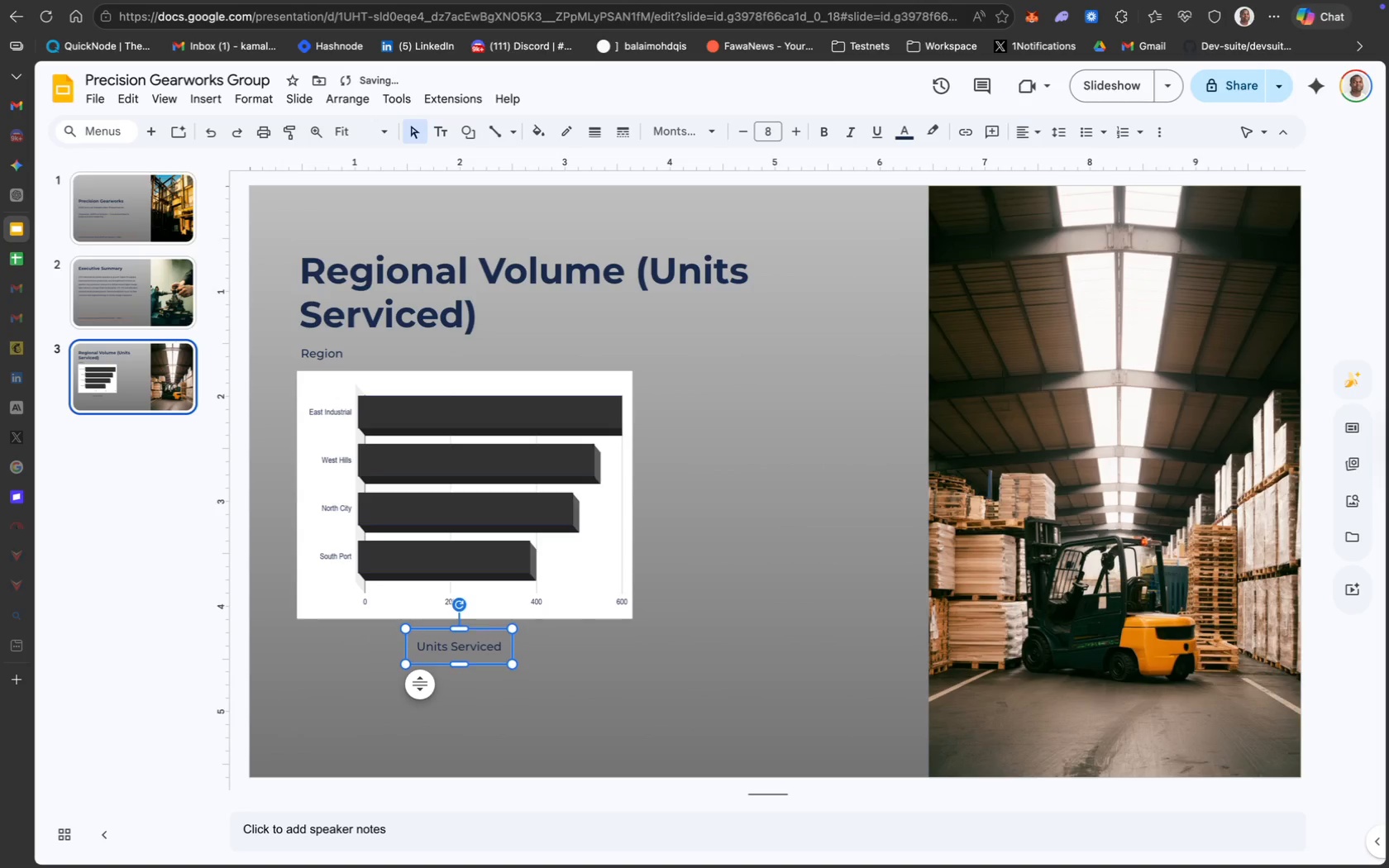 
key(ArrowUp)
 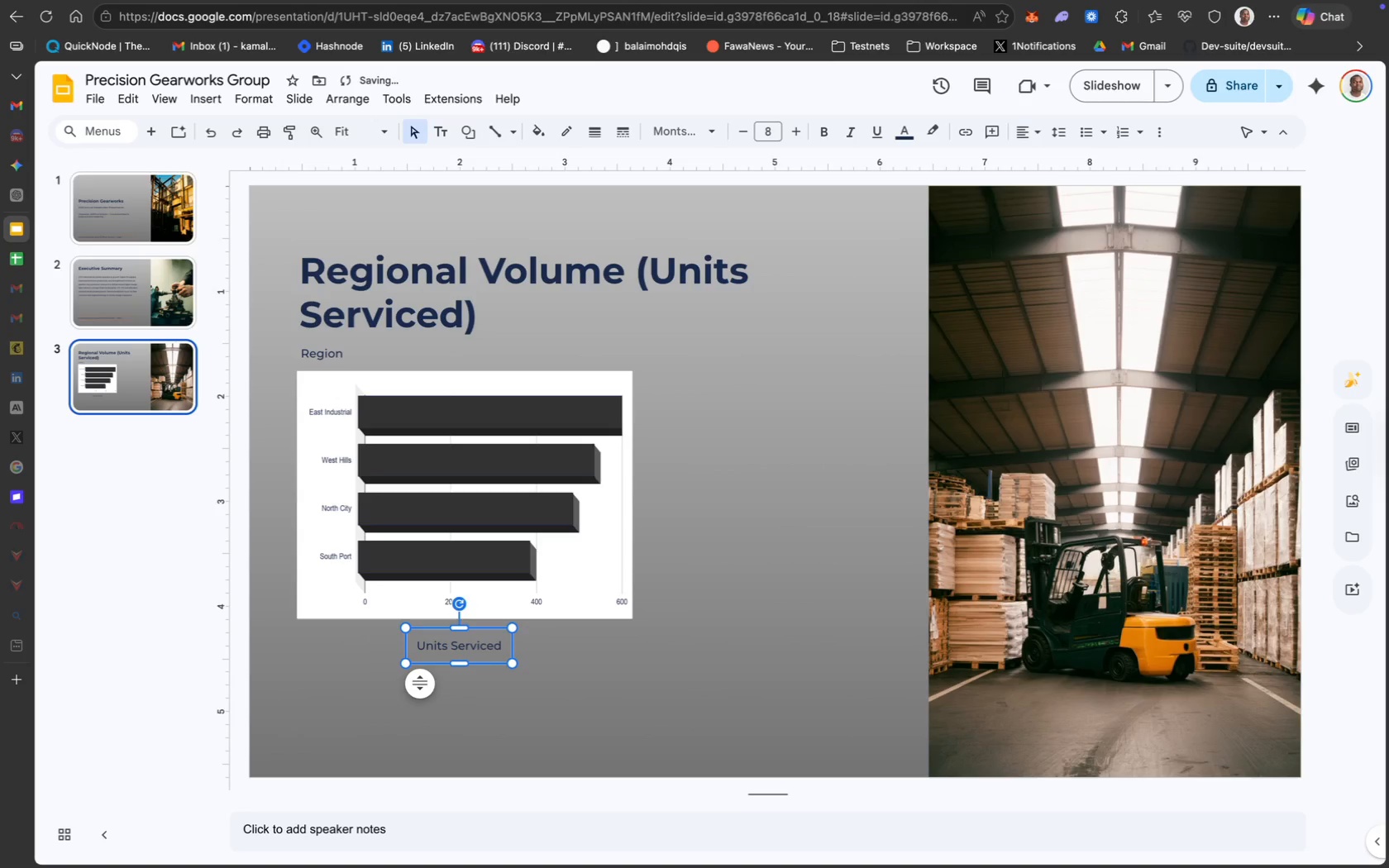 
key(ArrowUp)
 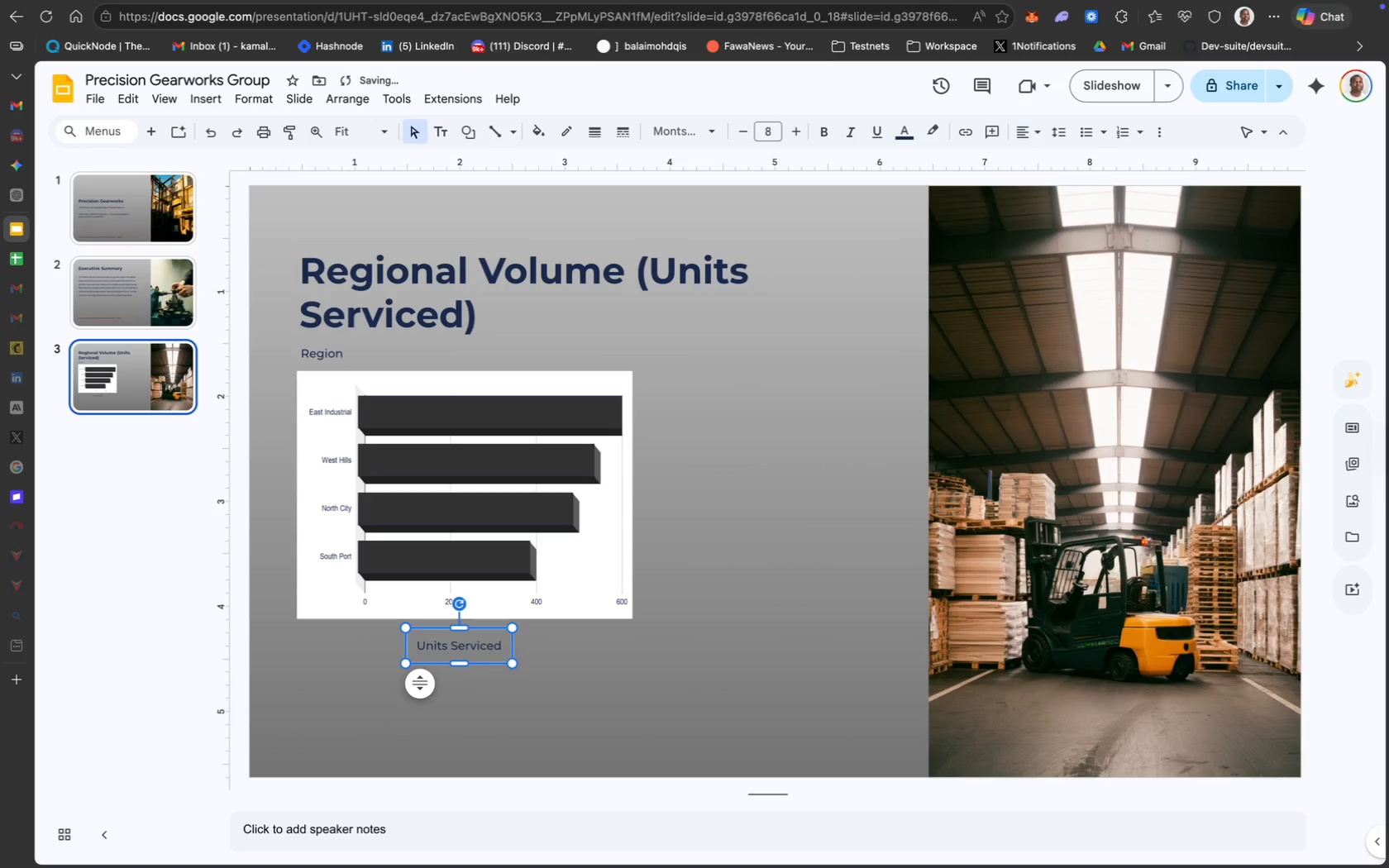 
key(ArrowUp)
 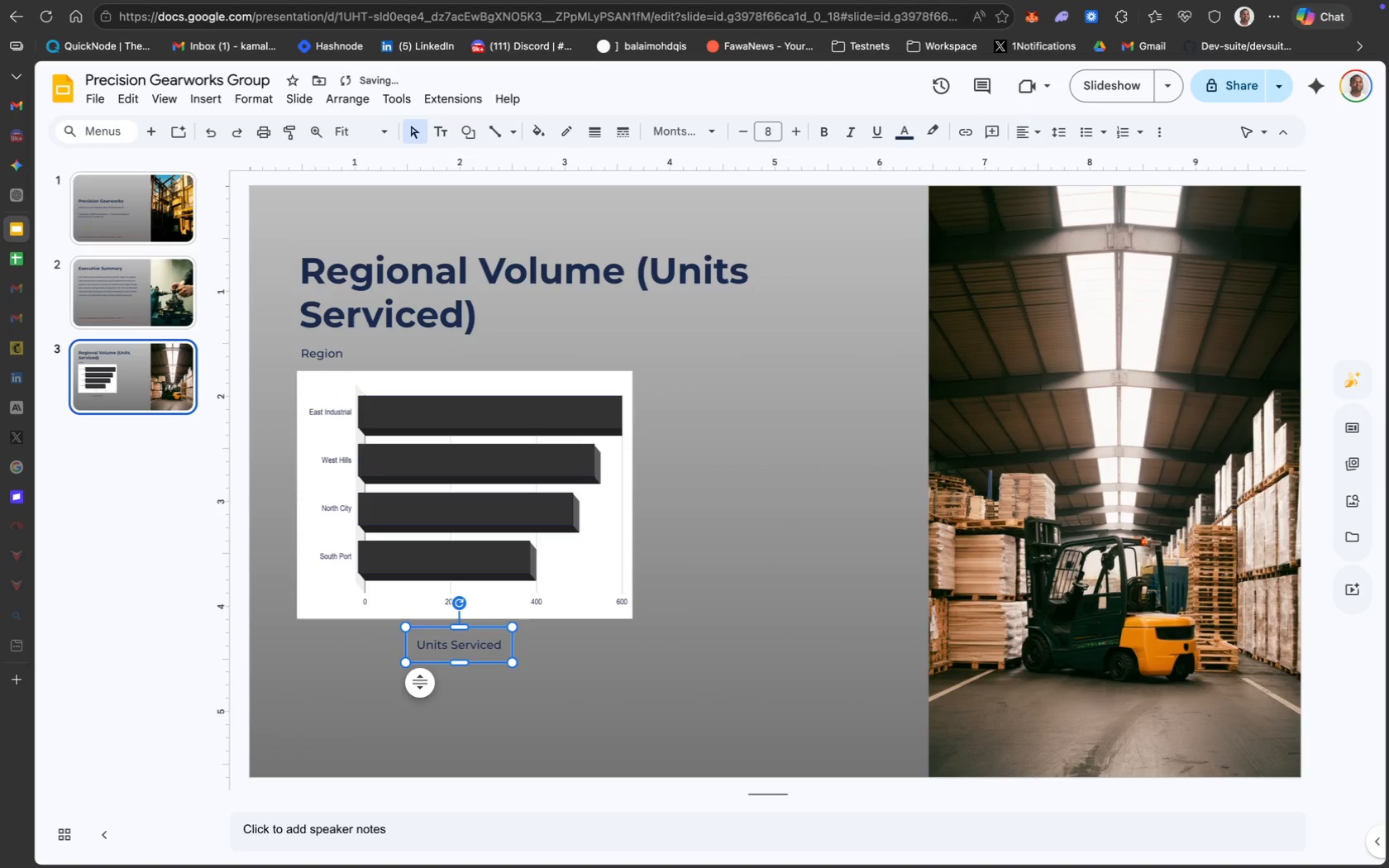 
key(ArrowUp)
 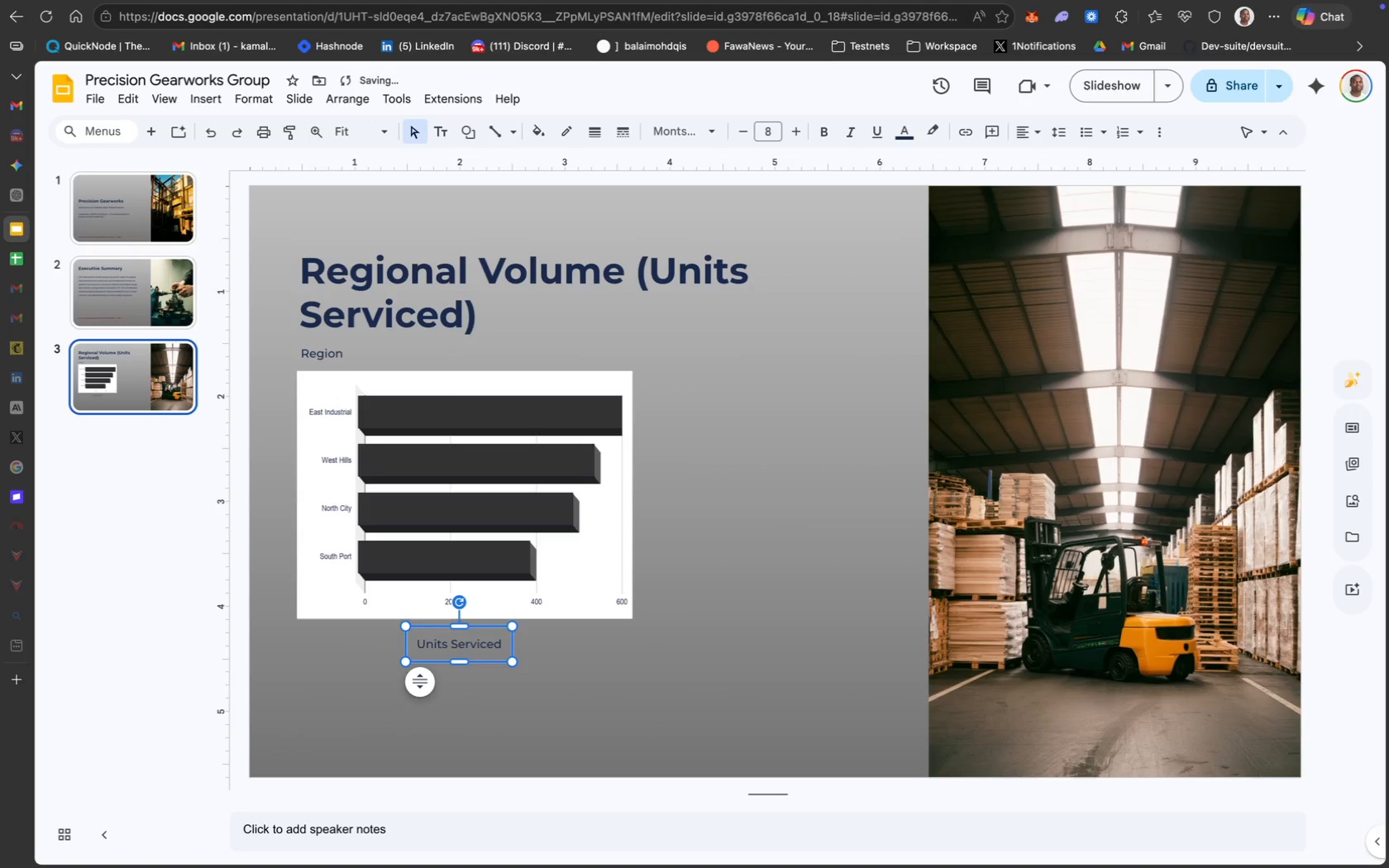 
key(ArrowUp)
 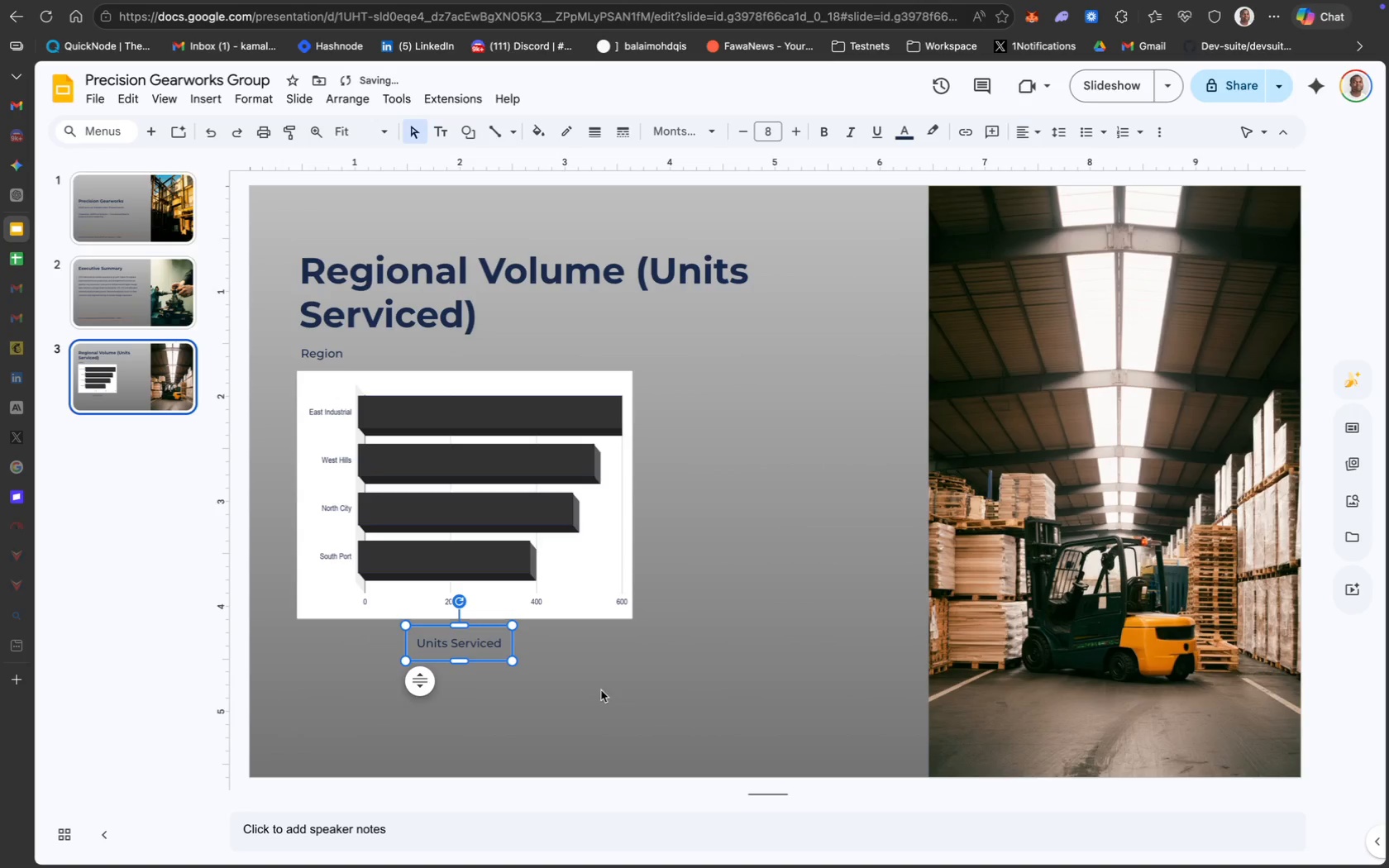 
left_click([623, 703])